 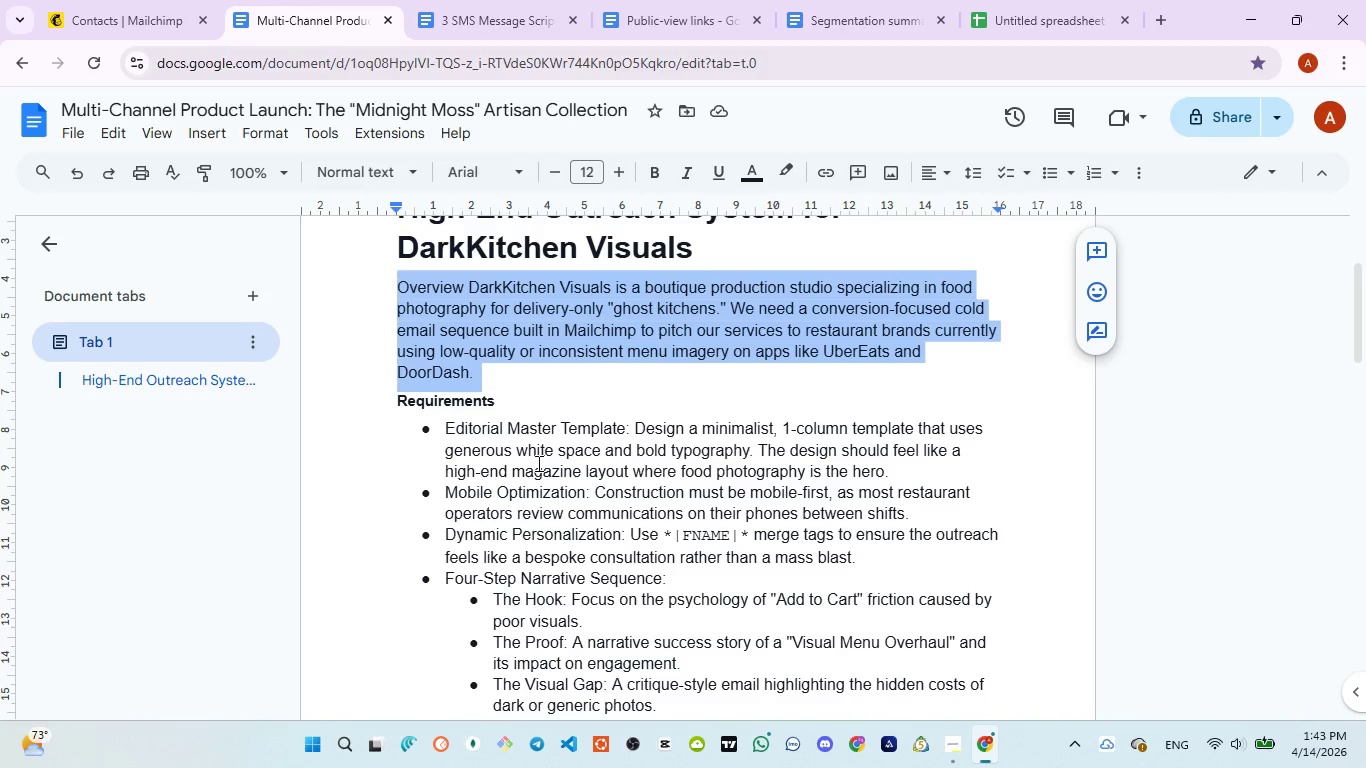 
left_click([566, 384])
 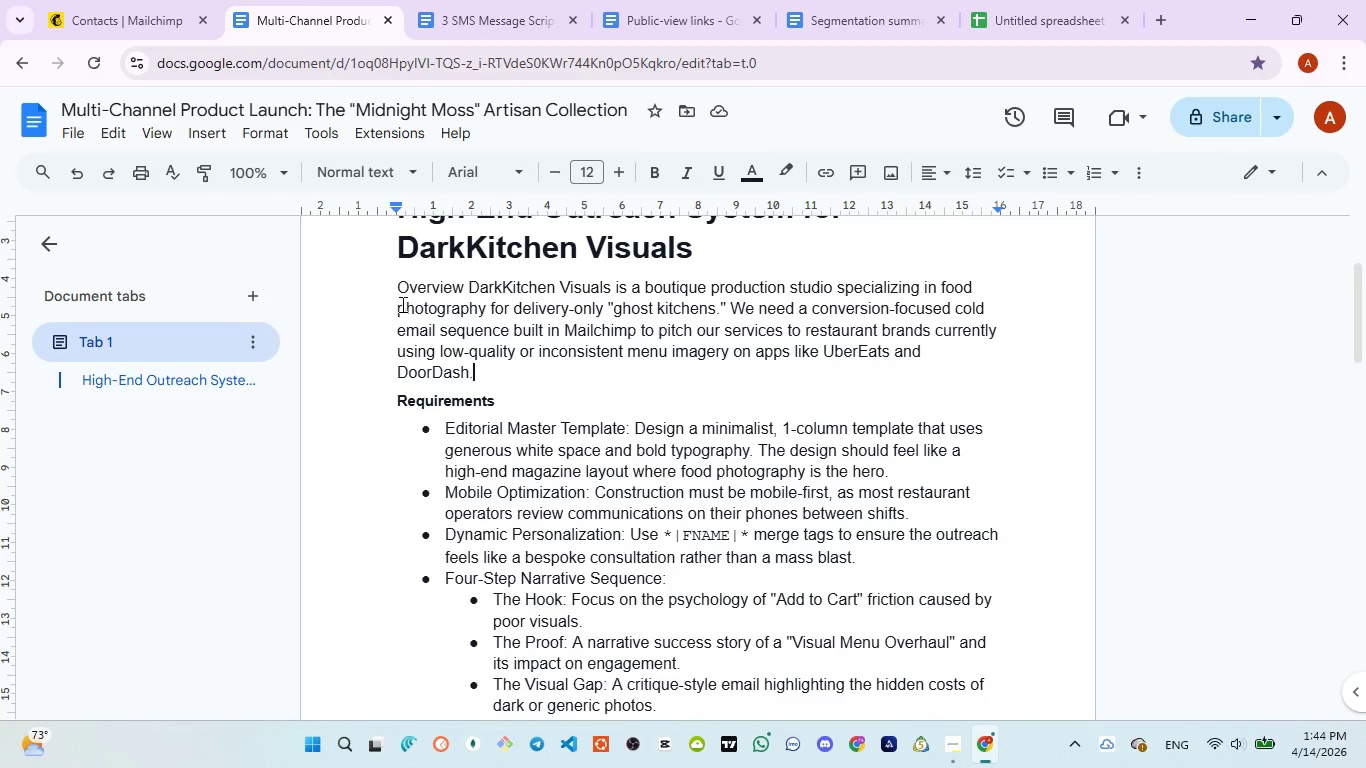 
left_click_drag(start_coordinate=[399, 287], to_coordinate=[521, 381])
 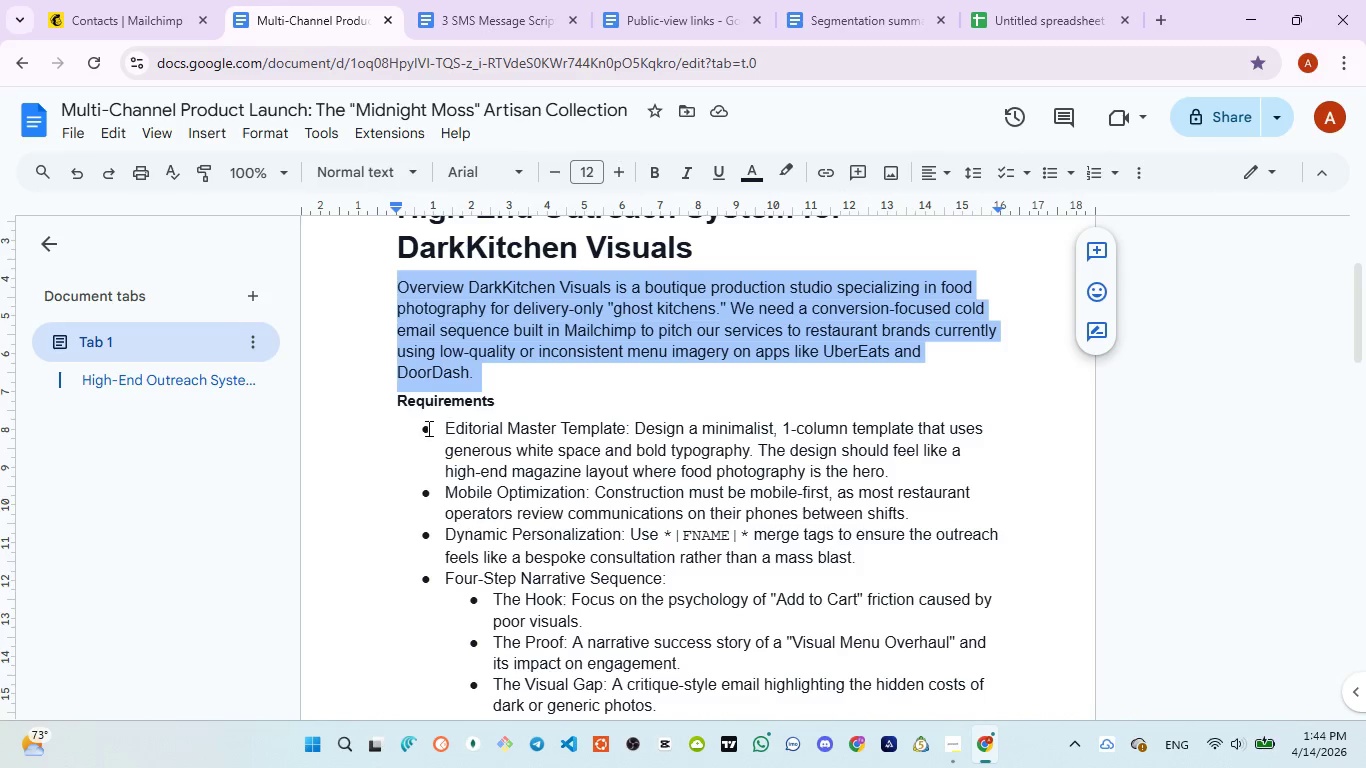 
scroll: coordinate [422, 430], scroll_direction: down, amount: 1.0
 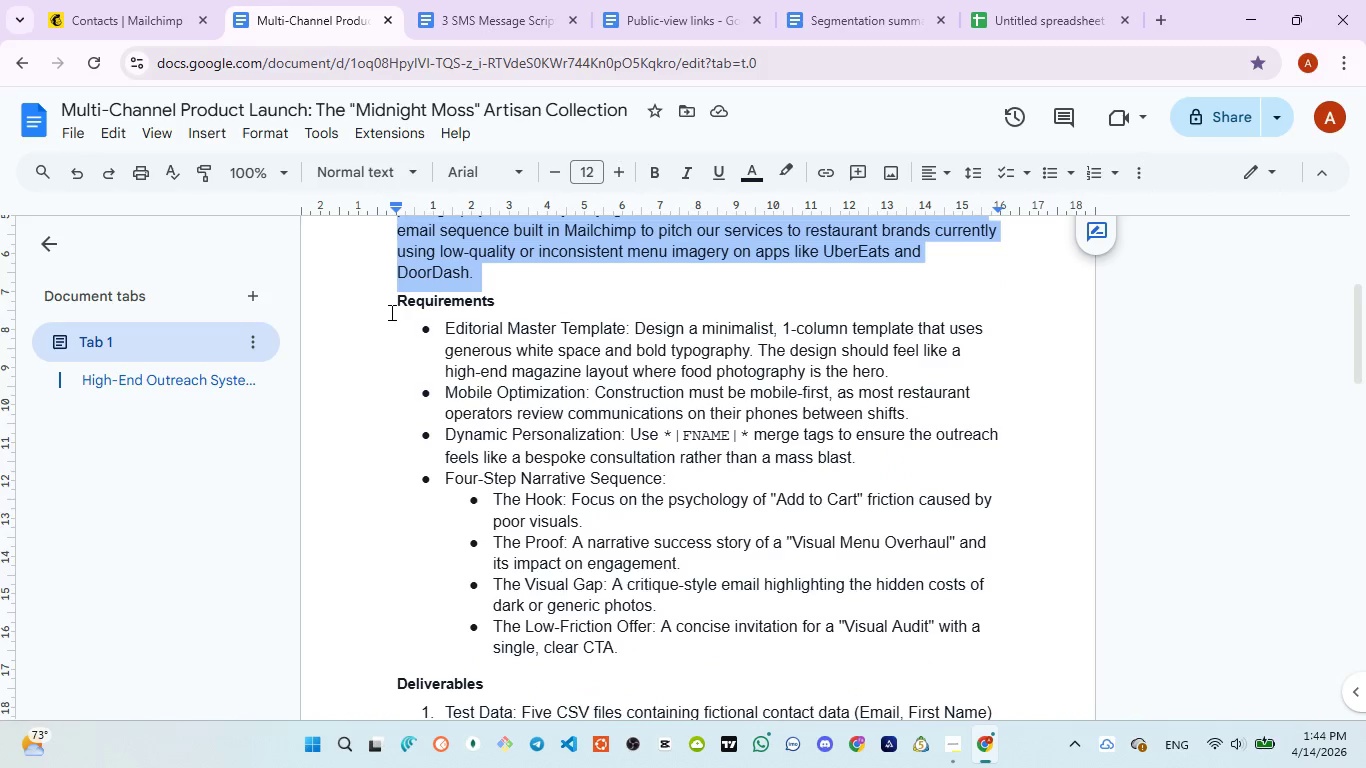 
left_click([391, 307])
 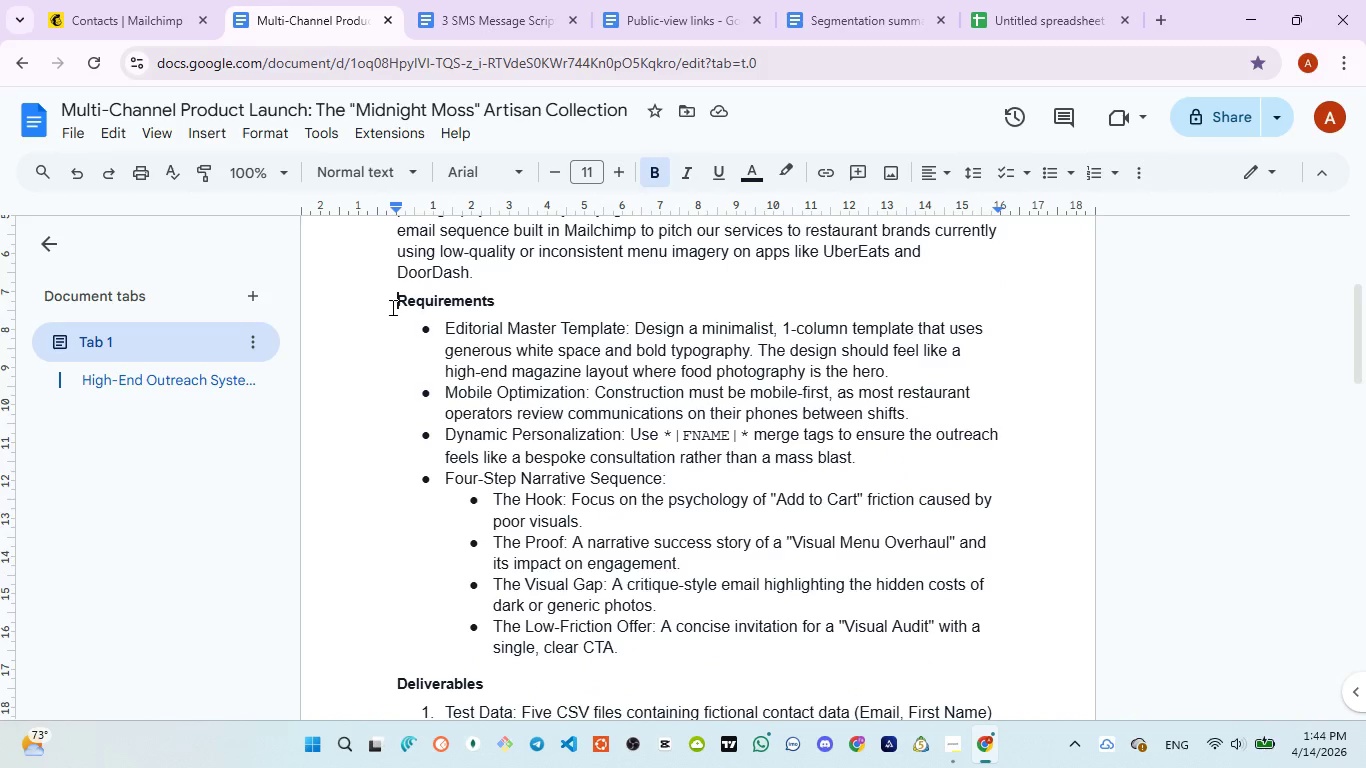 
left_click_drag(start_coordinate=[397, 313], to_coordinate=[631, 656])
 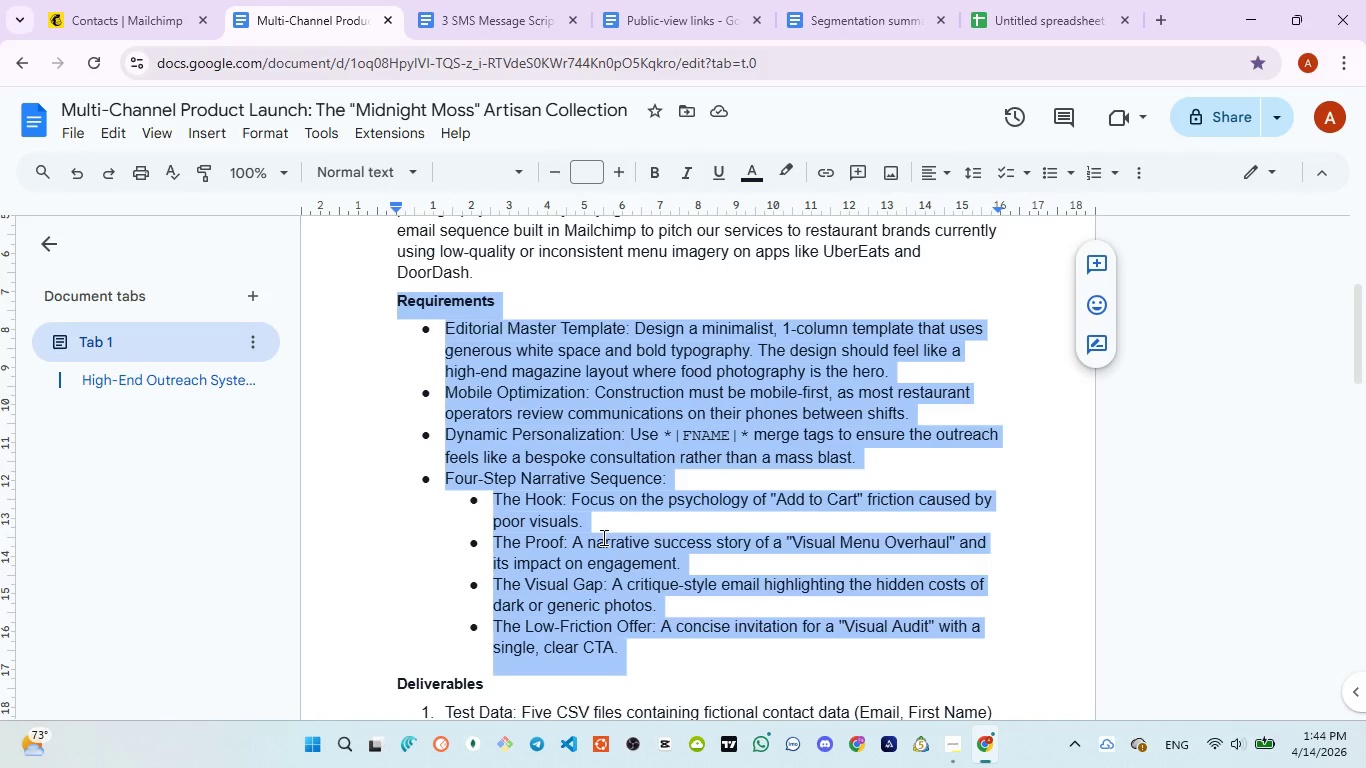 
scroll: coordinate [602, 537], scroll_direction: down, amount: 3.0
 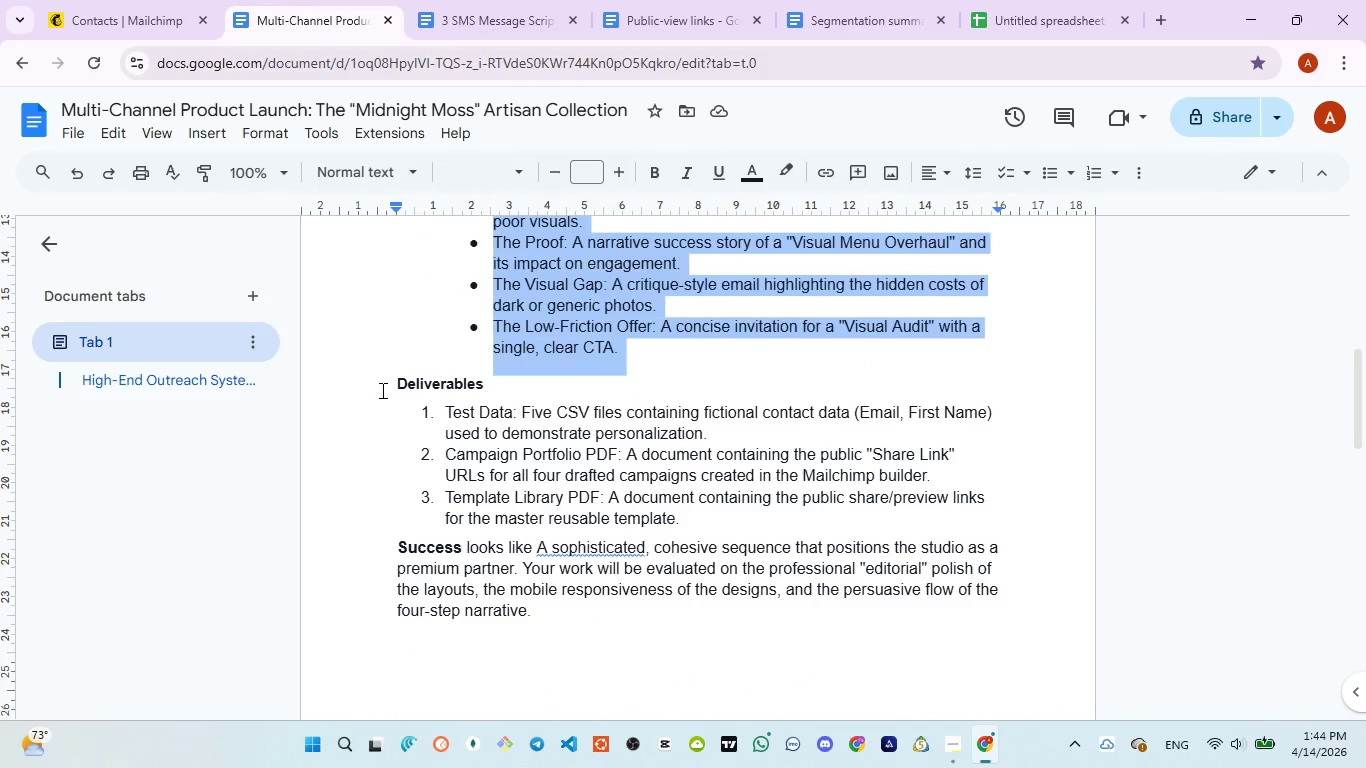 
left_click([381, 389])
 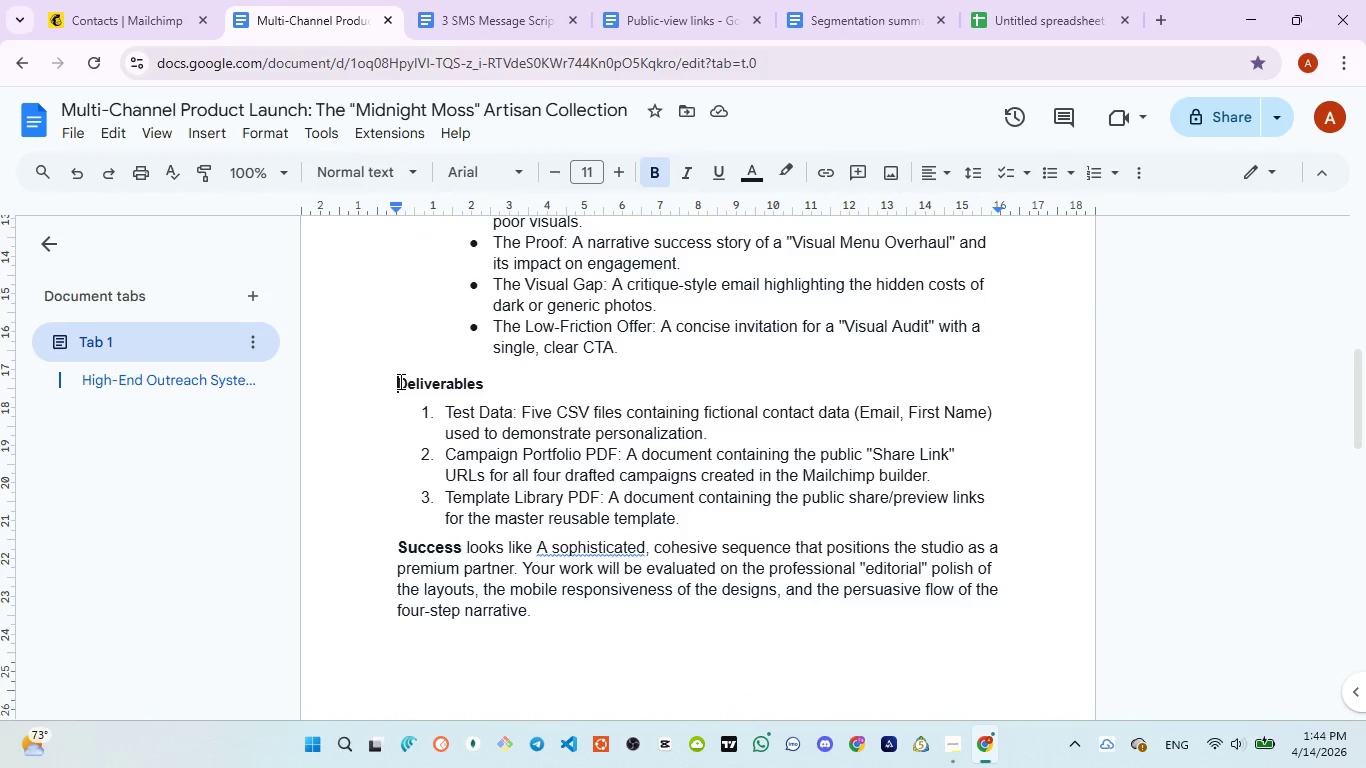 
left_click_drag(start_coordinate=[399, 381], to_coordinate=[713, 610])
 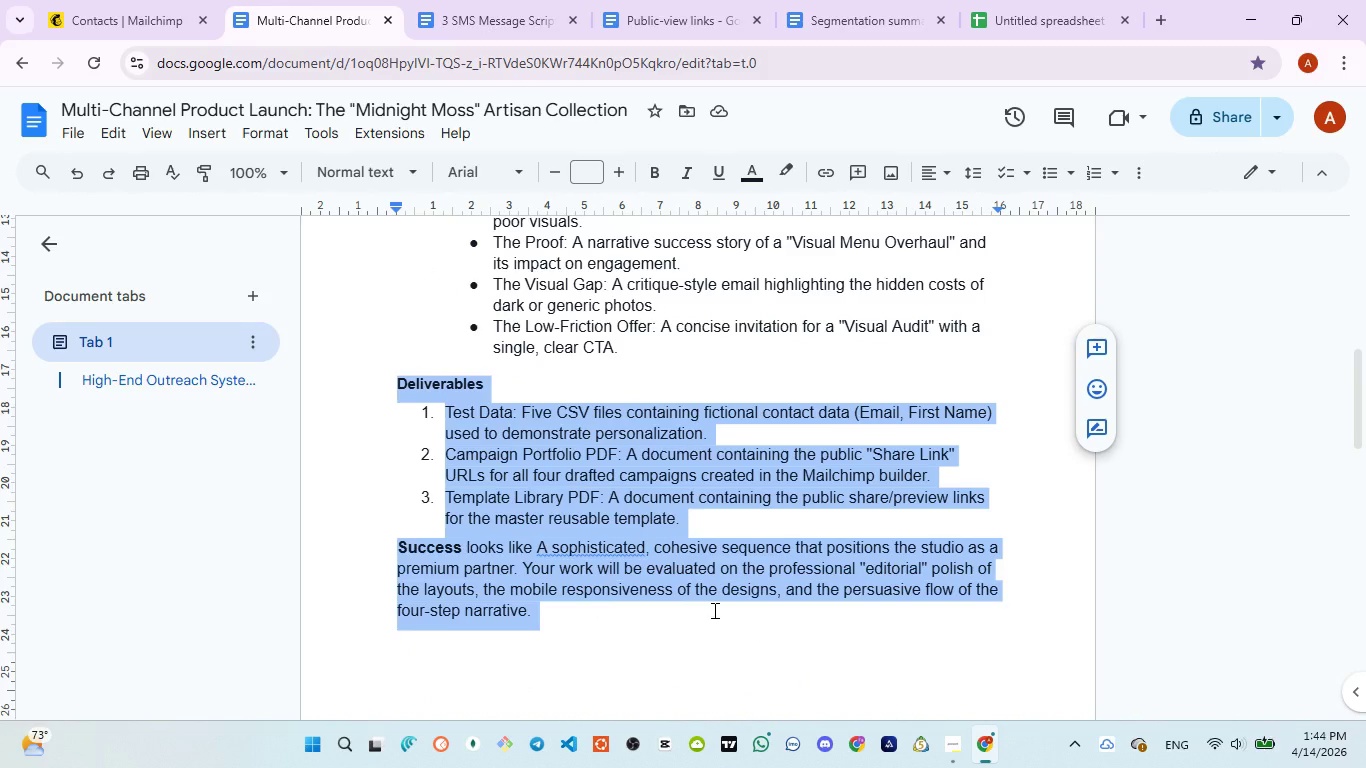 
scroll: coordinate [705, 593], scroll_direction: up, amount: 3.0
 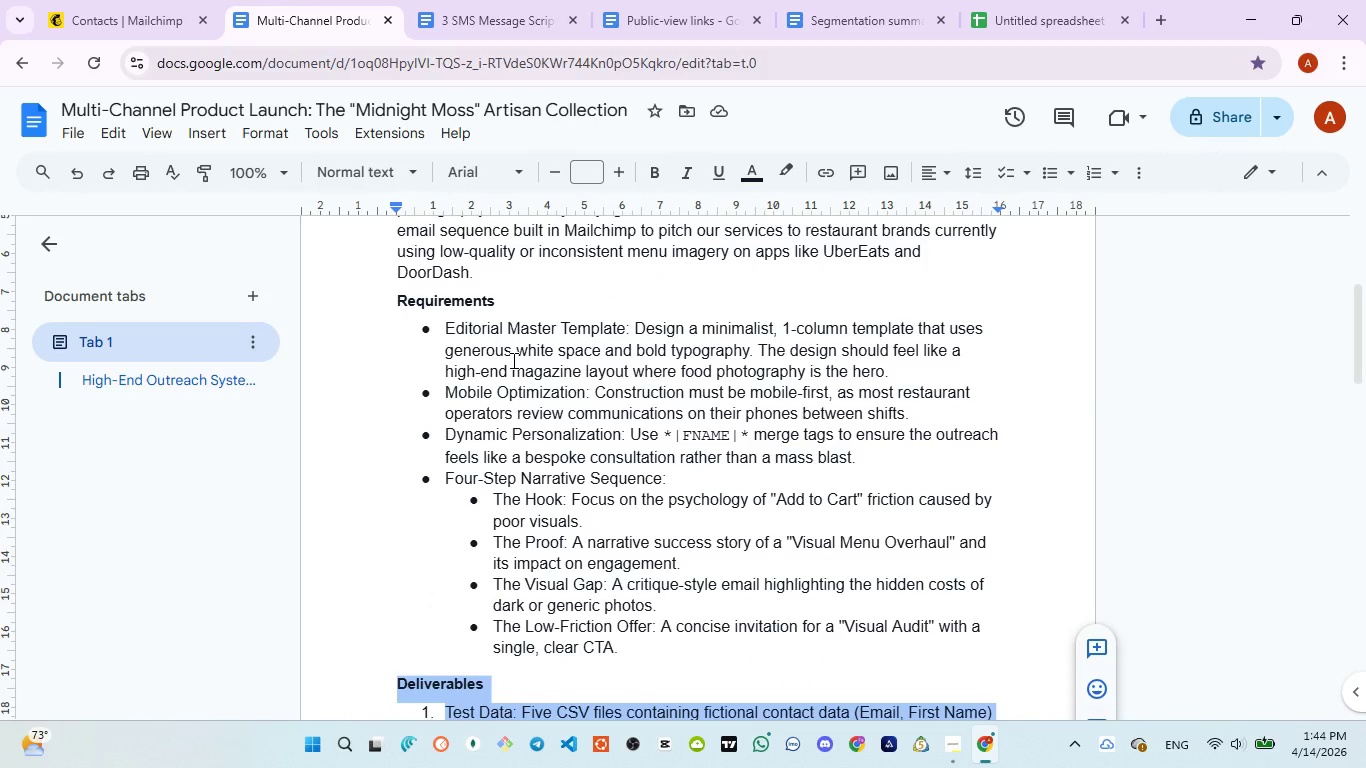 
left_click([512, 360])
 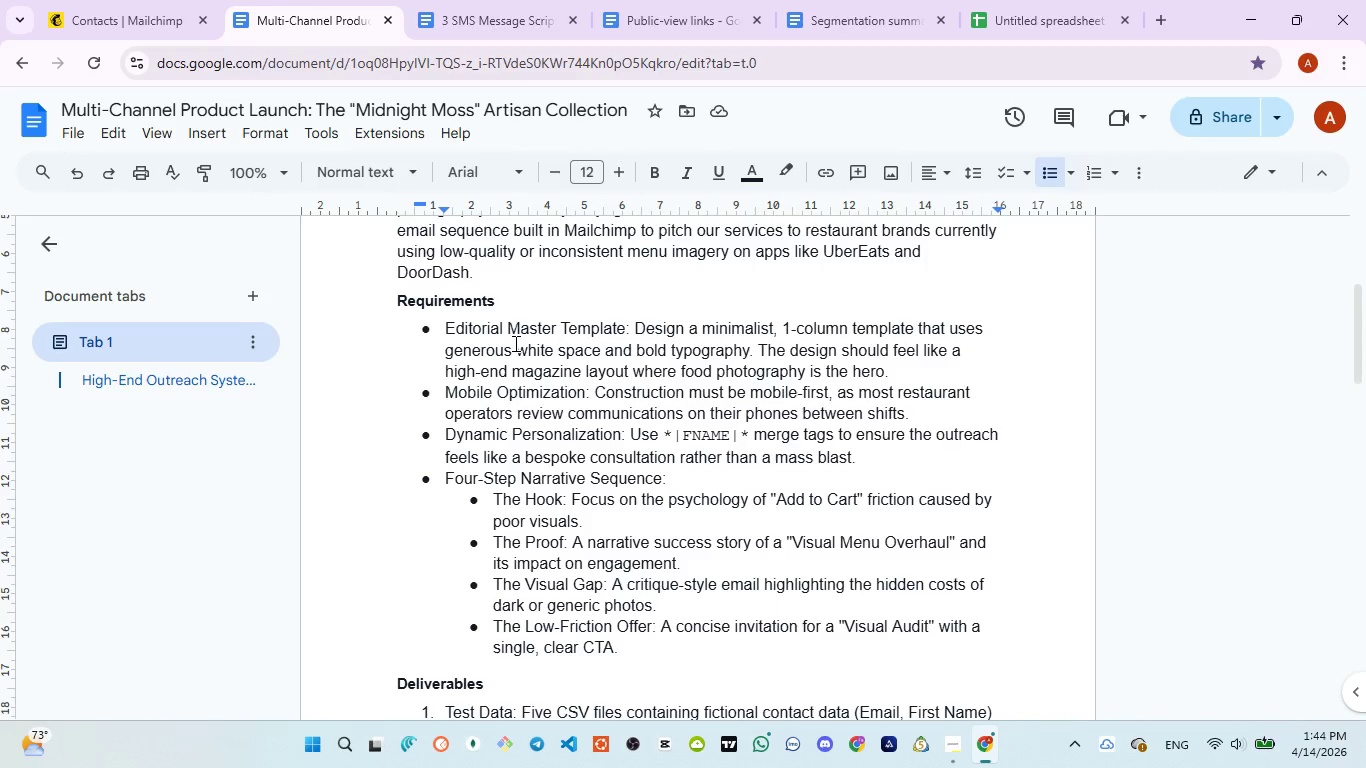 
scroll: coordinate [514, 343], scroll_direction: down, amount: 2.0
 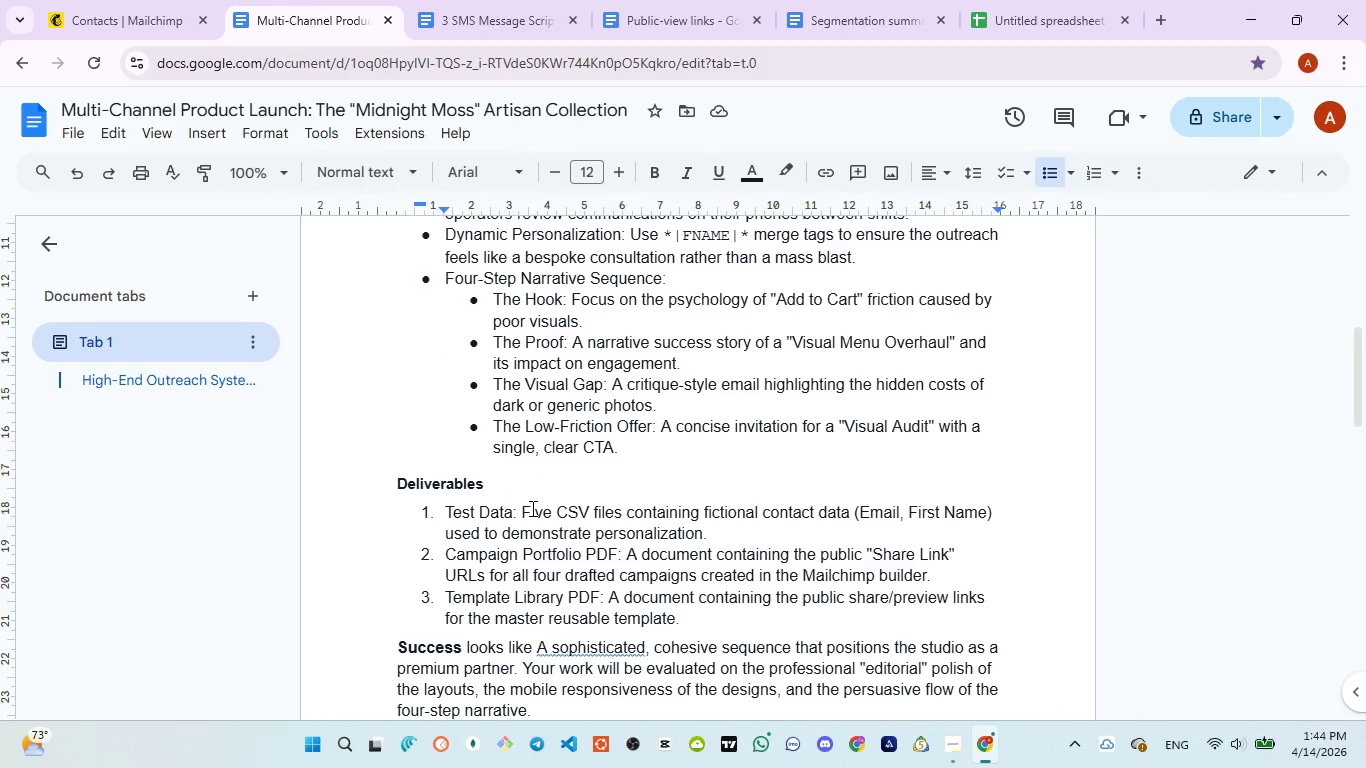 
double_click([533, 508])
 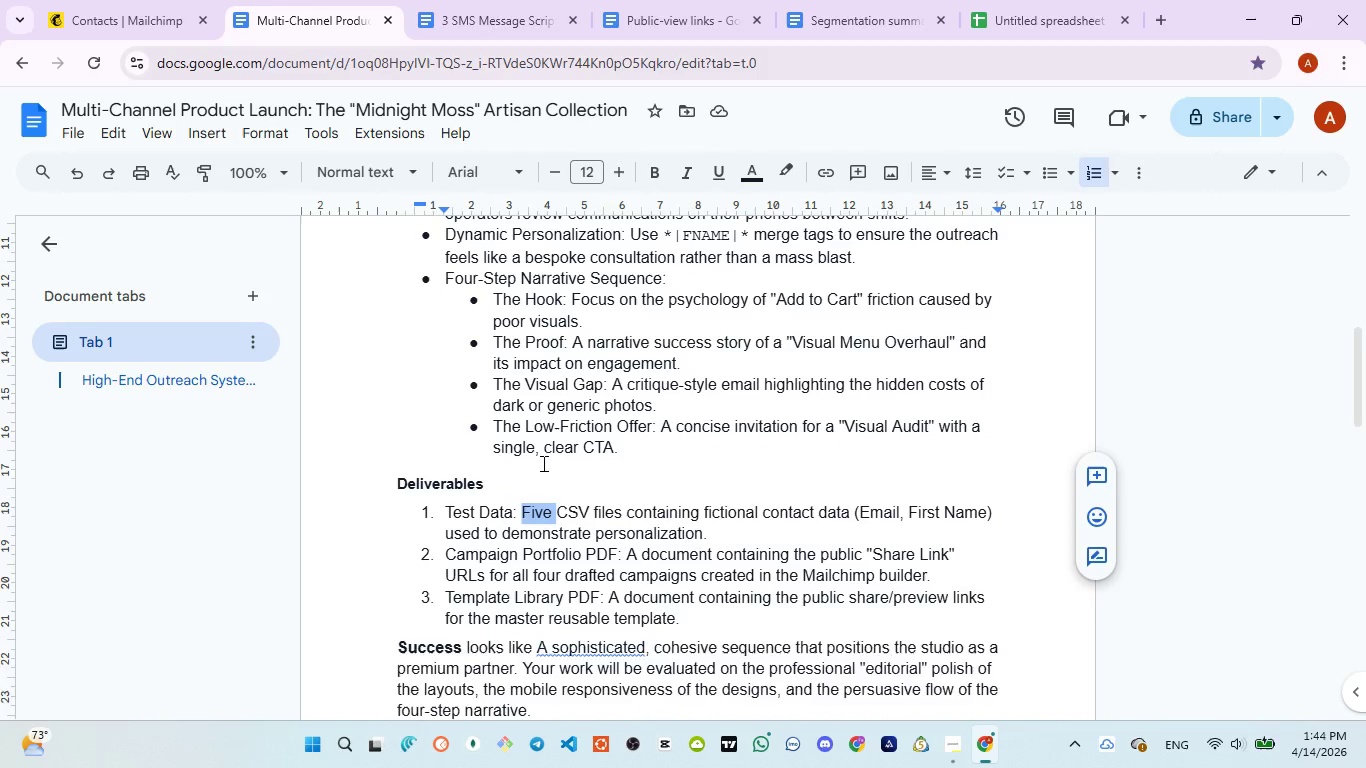 
scroll: coordinate [542, 463], scroll_direction: up, amount: 3.0
 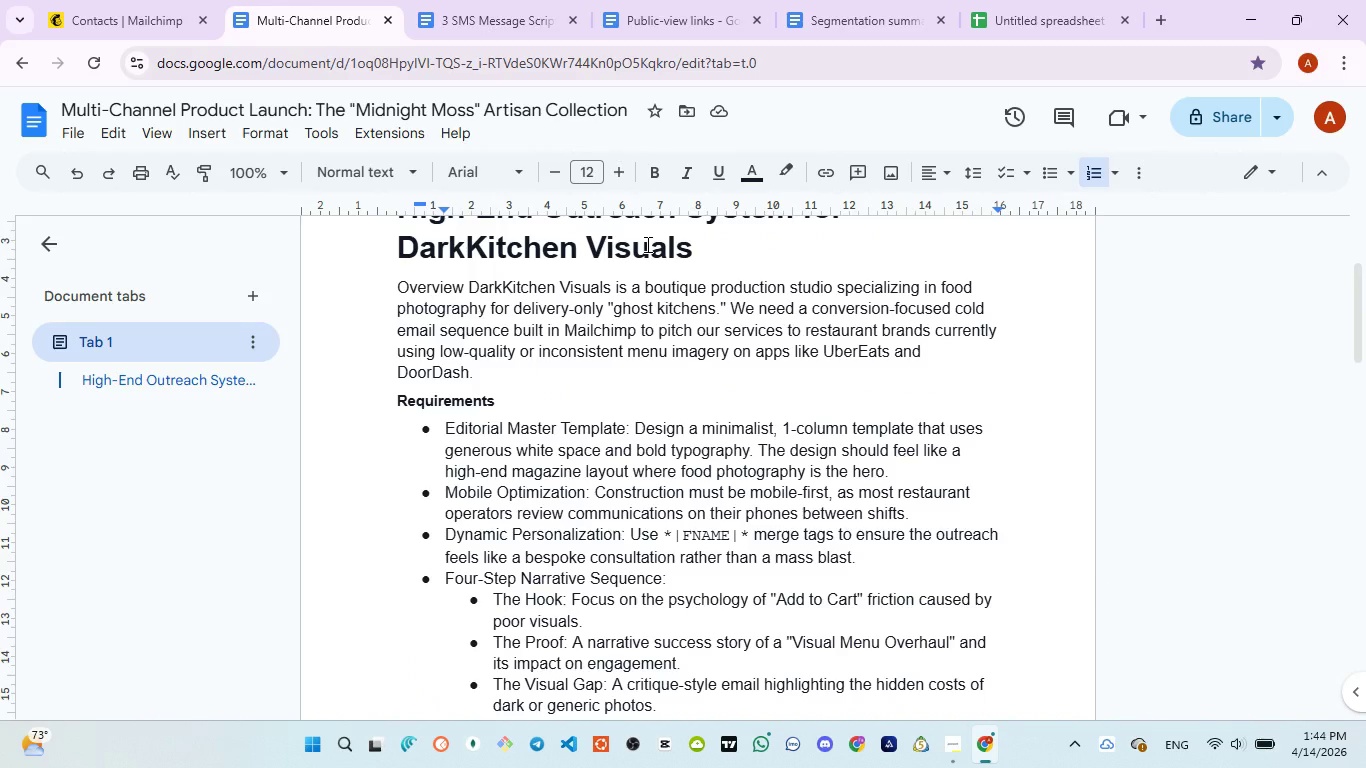 
left_click([469, 11])
 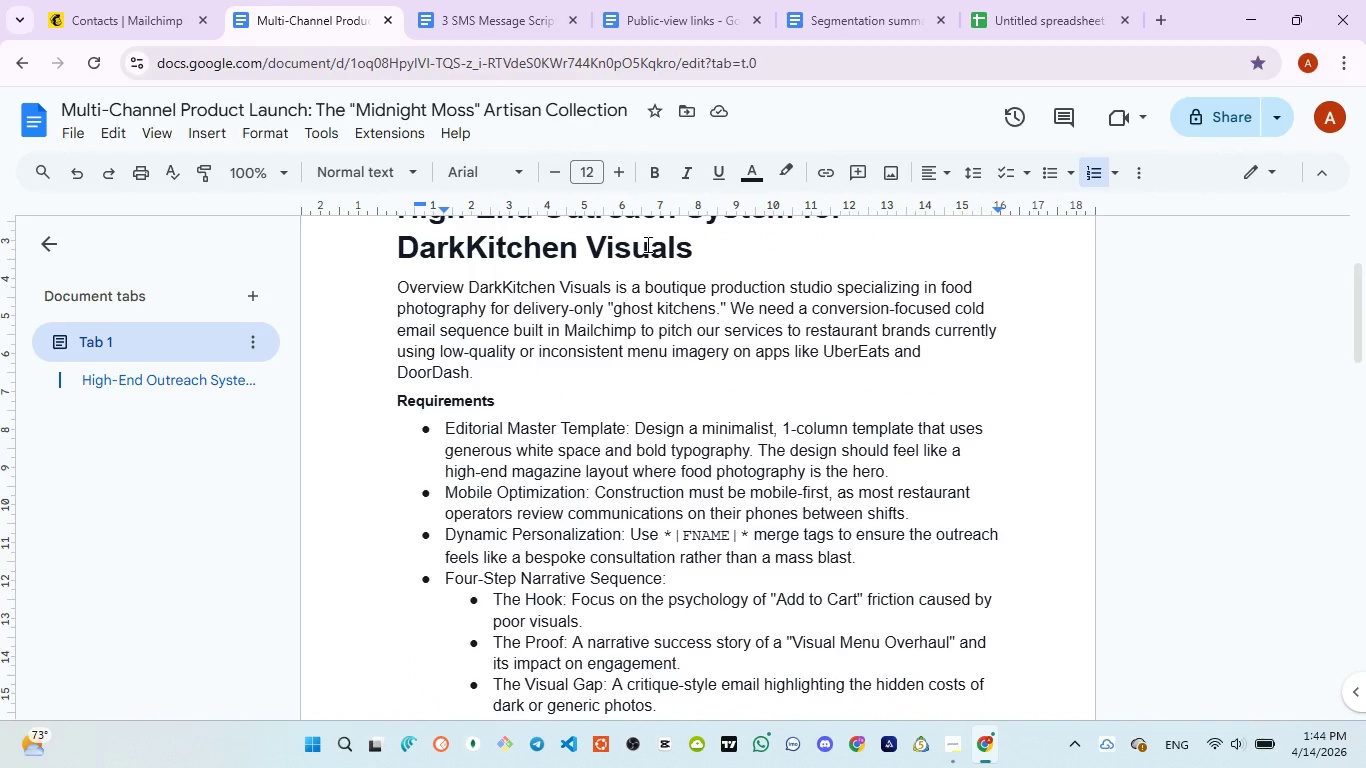 
scroll: coordinate [529, 404], scroll_direction: down, amount: 2.0
 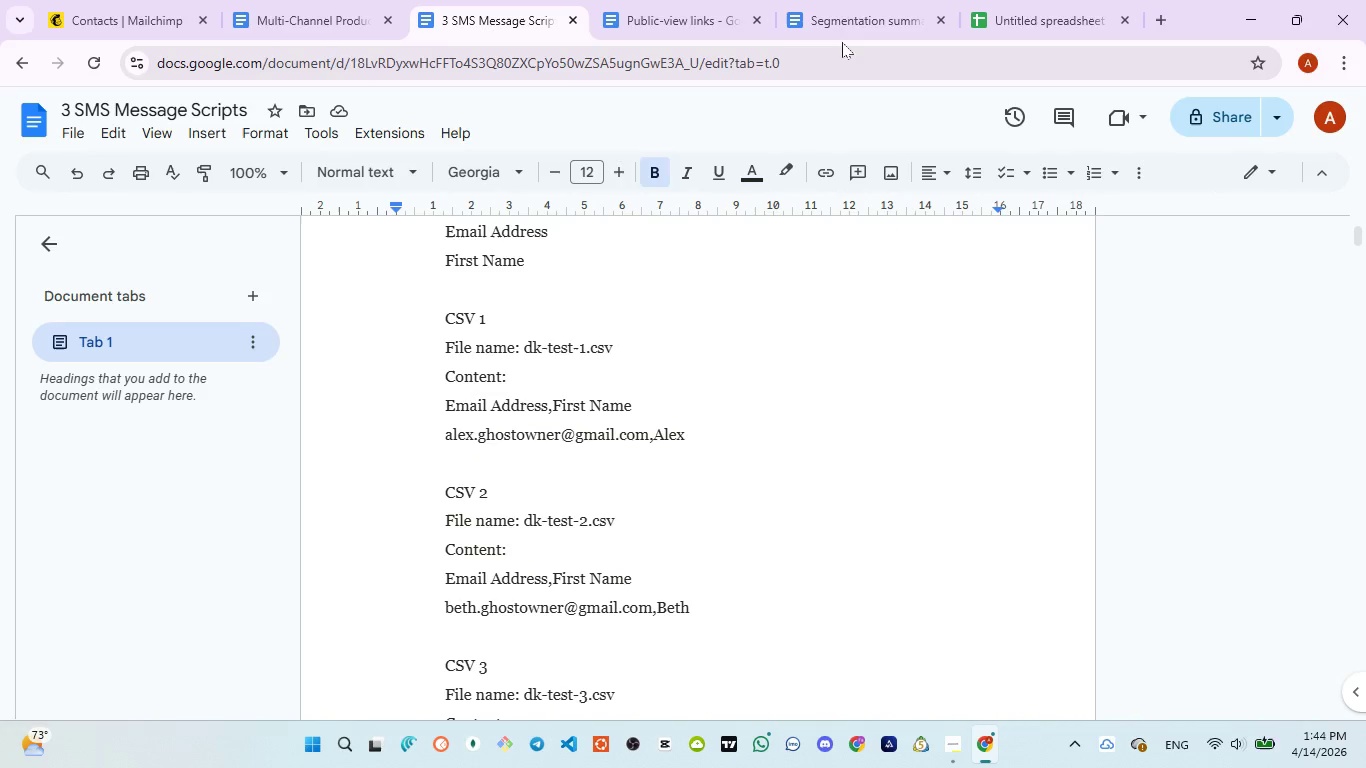 
left_click([1031, 7])
 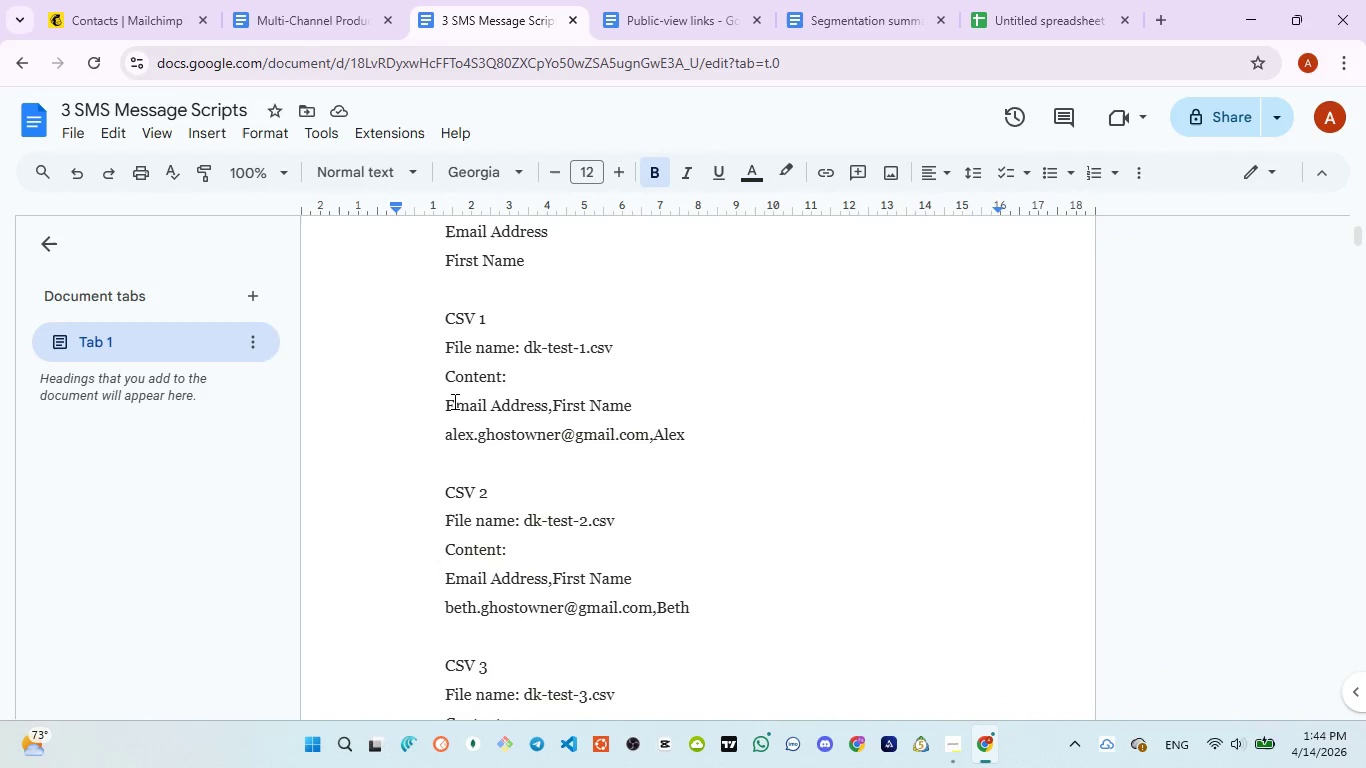 
wait(8.83)
 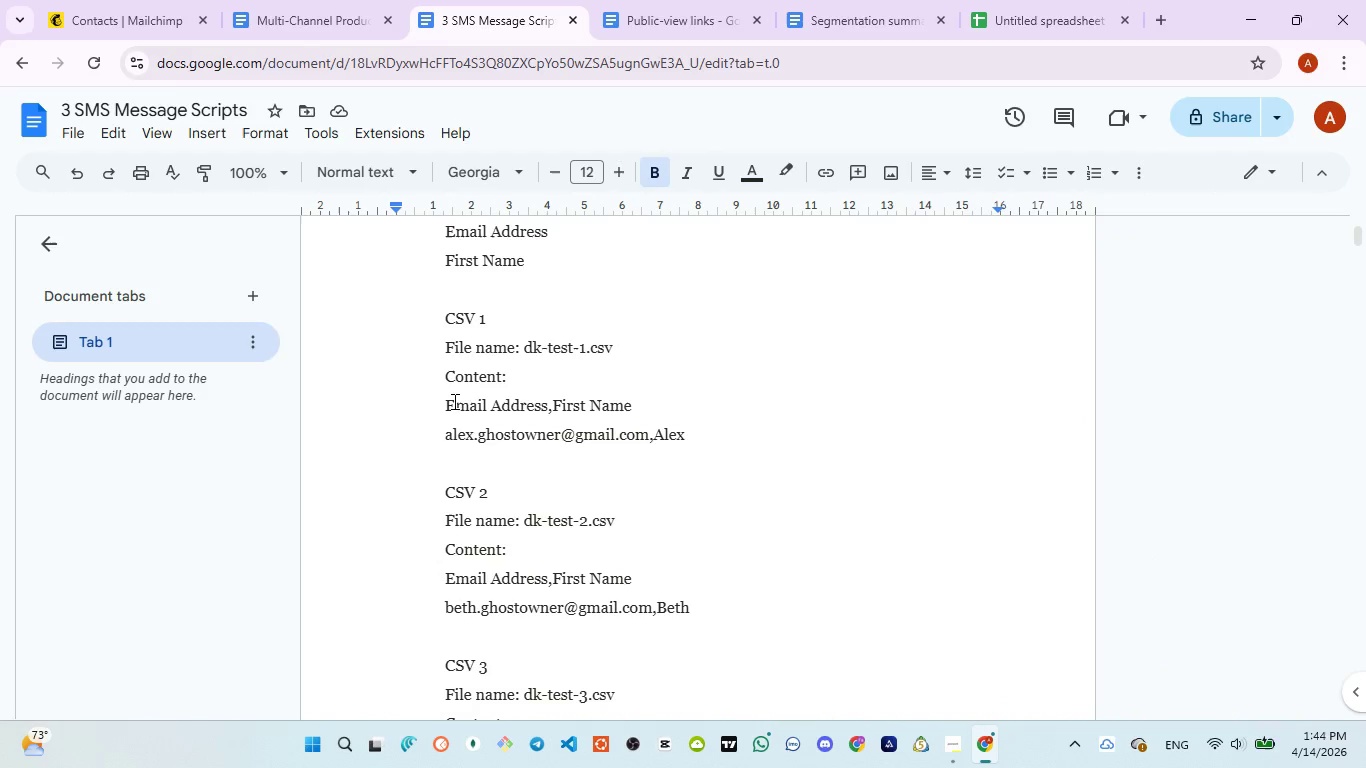 
left_click_drag(start_coordinate=[444, 429], to_coordinate=[527, 429])
 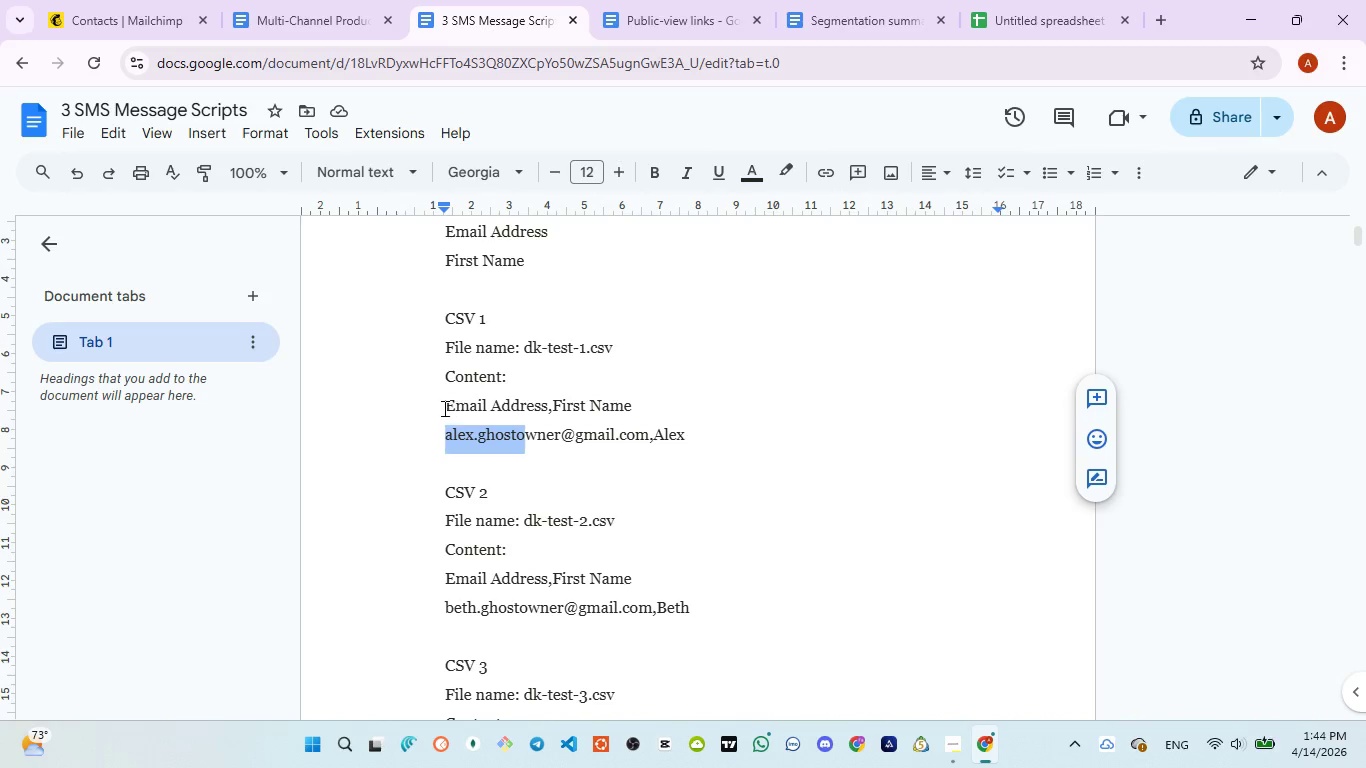 
left_click([443, 408])
 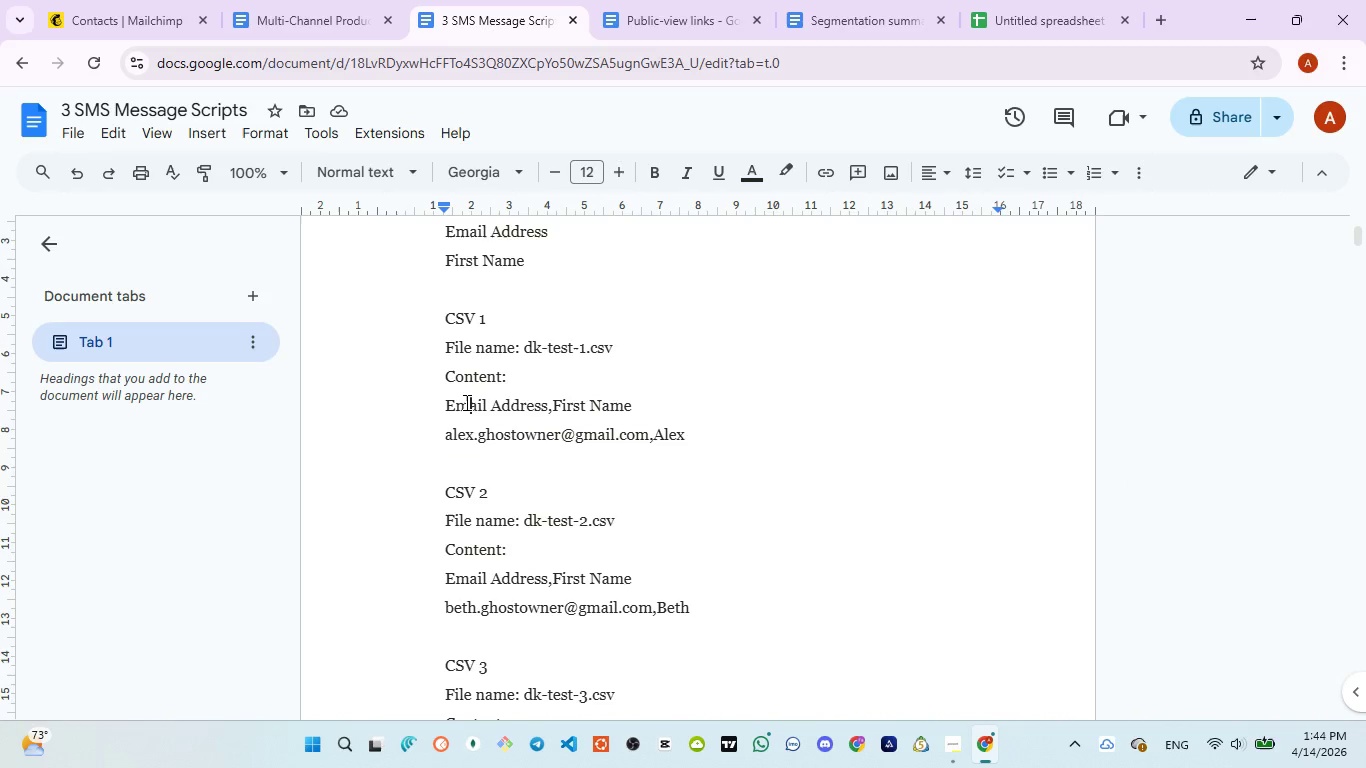 
double_click([465, 402])
 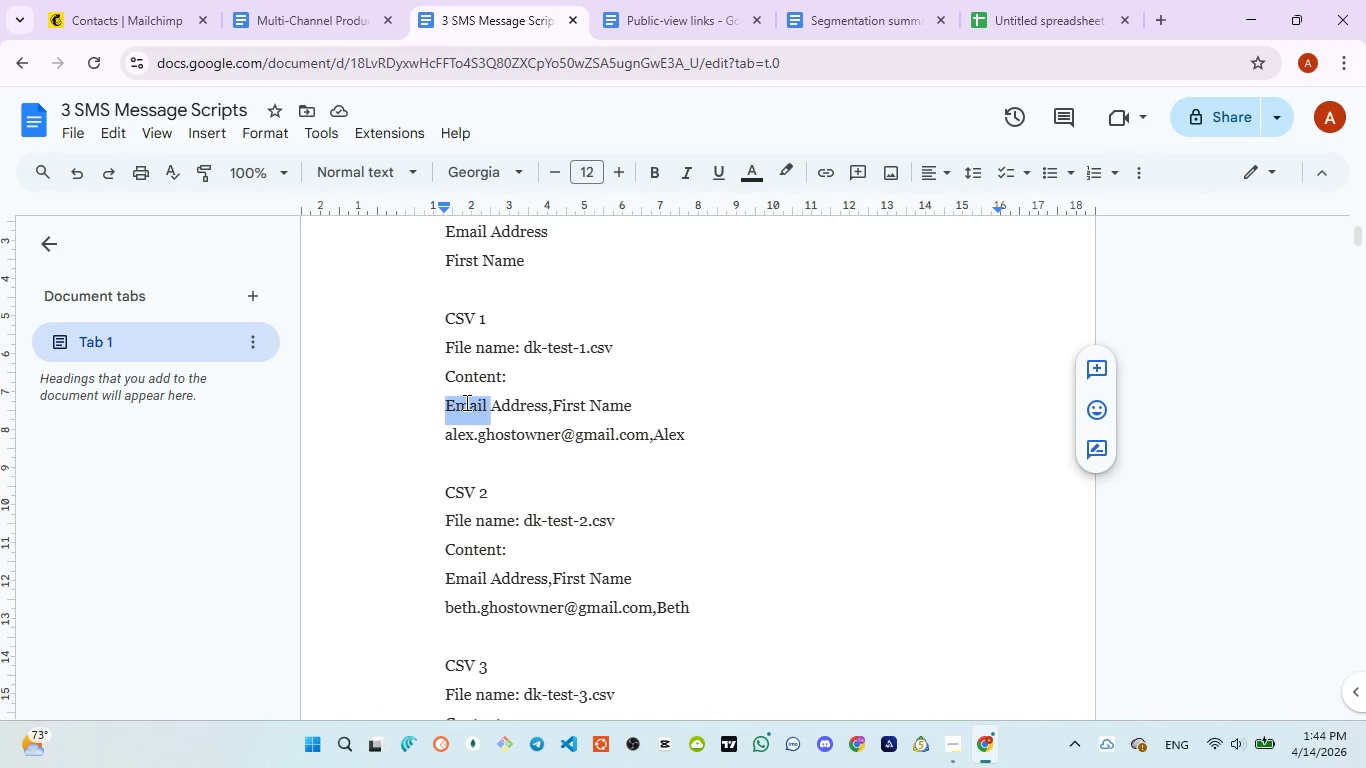 
key(Control+C)
 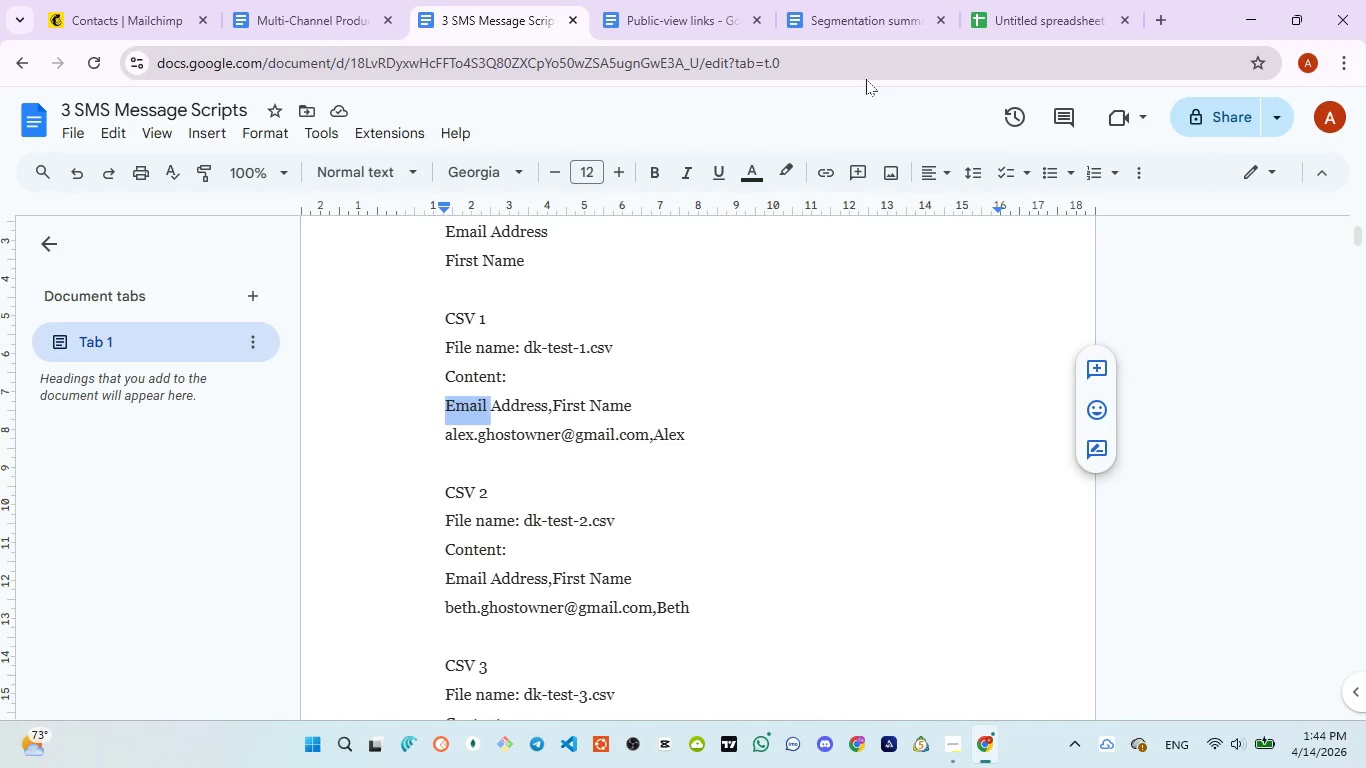 
left_click([1037, 0])
 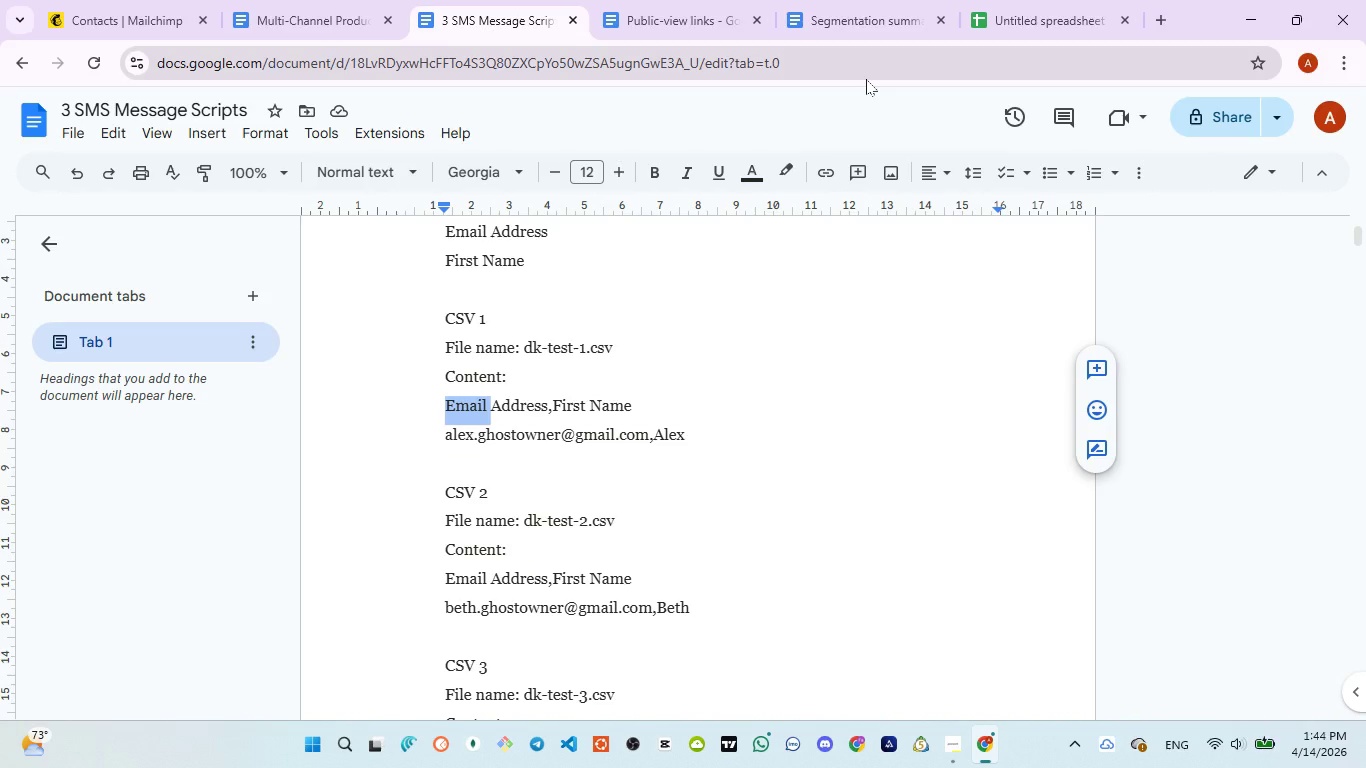 
key(Control+V)
 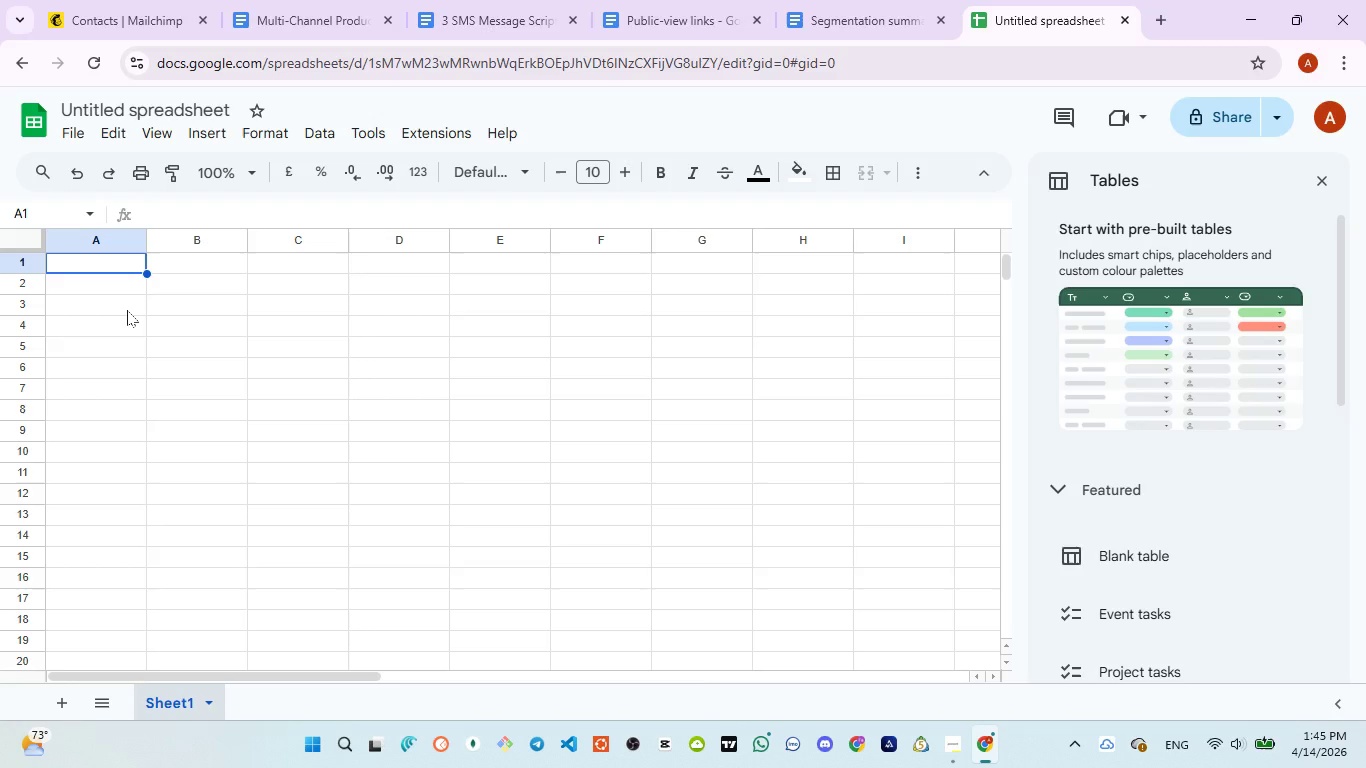 
left_click([112, 266])
 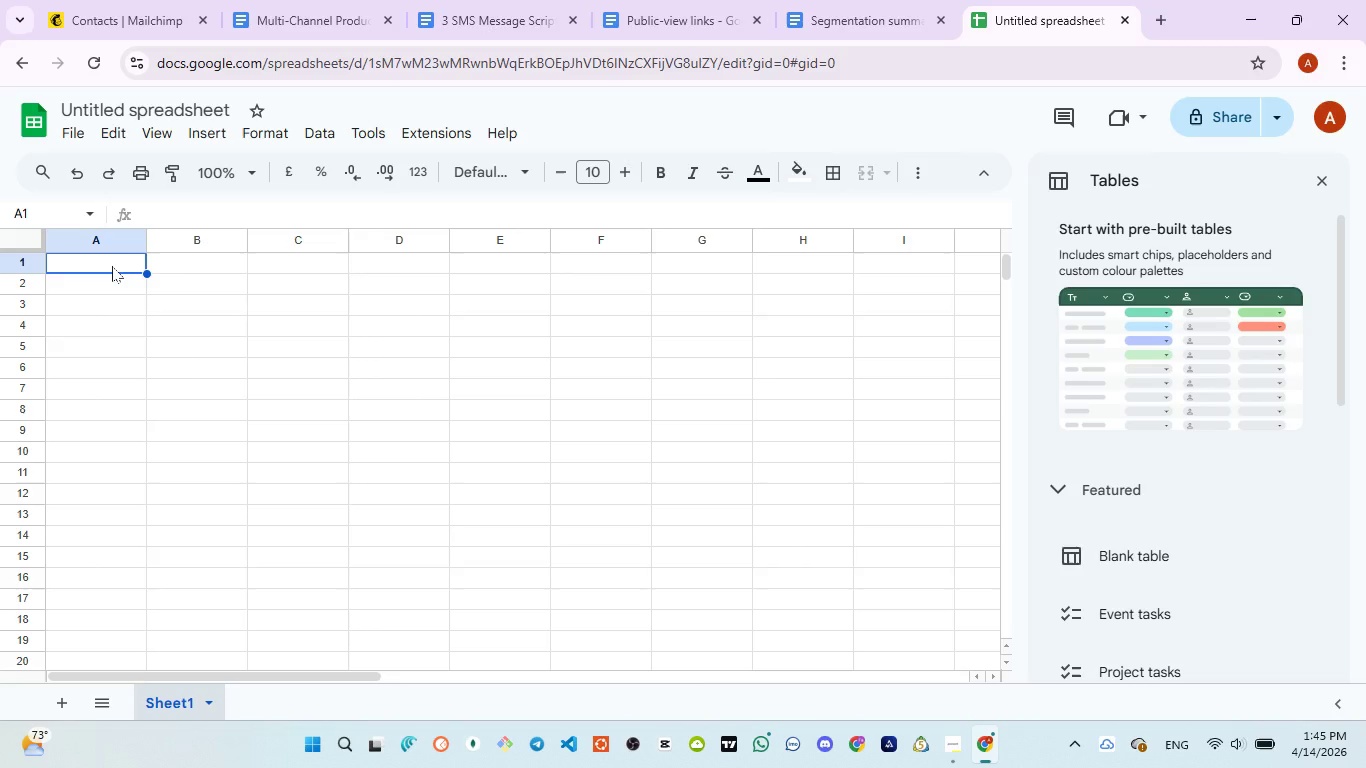 
key(Control+V)
 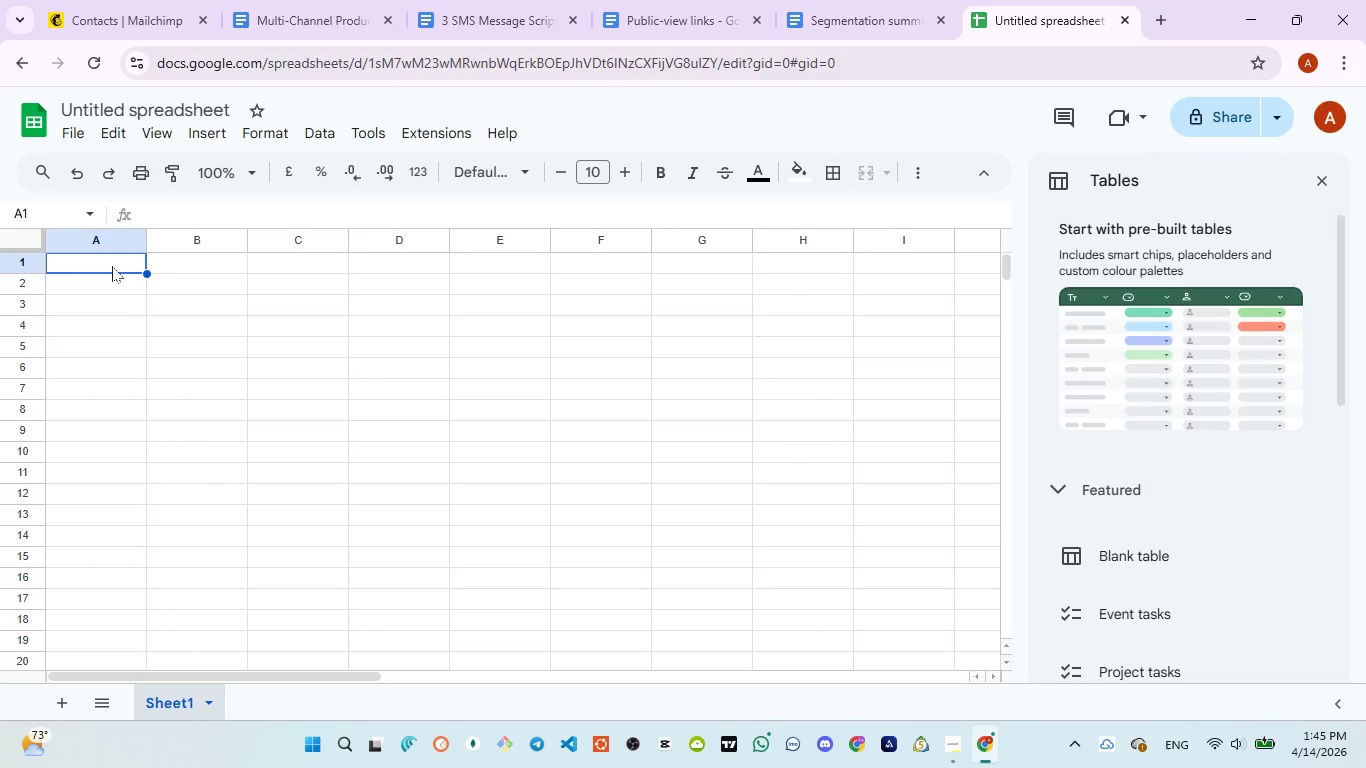 
left_click([112, 266])
 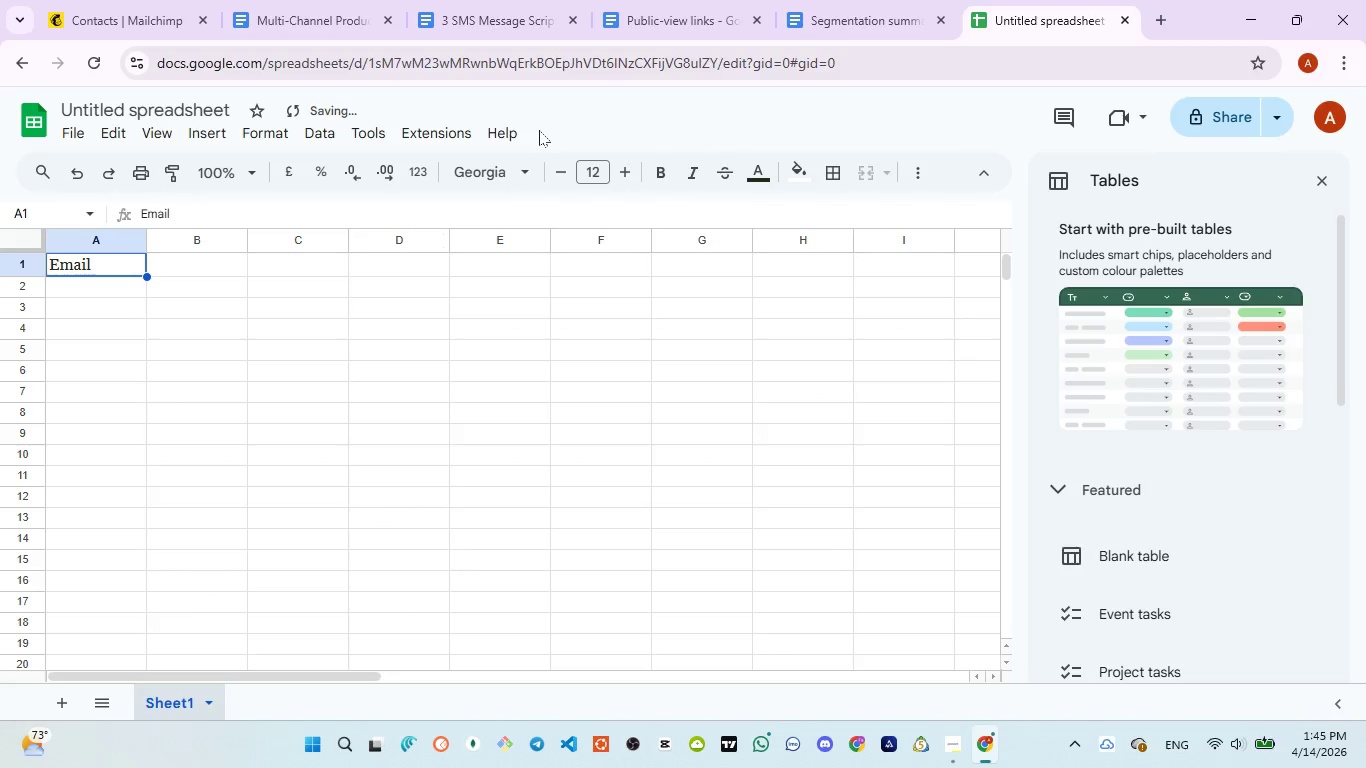 
key(Control+V)
 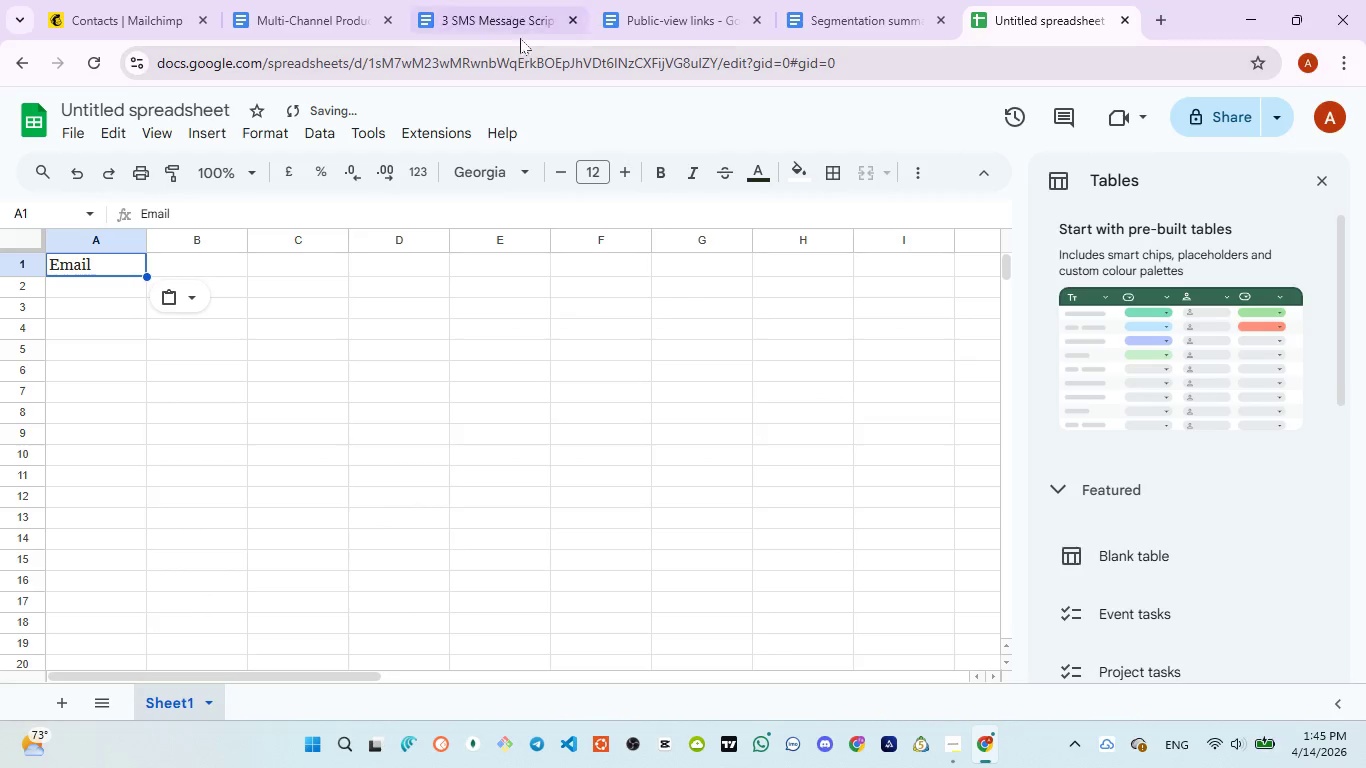 
left_click([470, 19])
 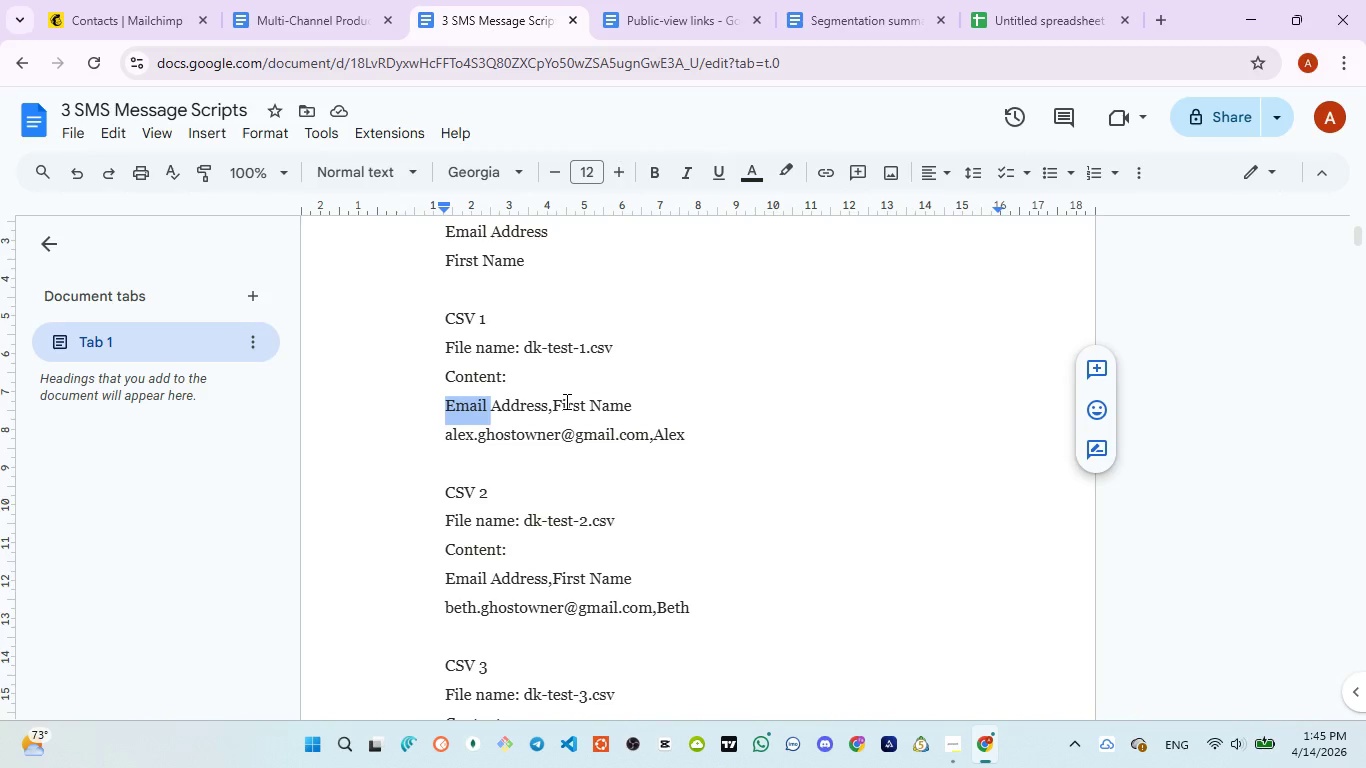 
left_click_drag(start_coordinate=[557, 403], to_coordinate=[639, 406])
 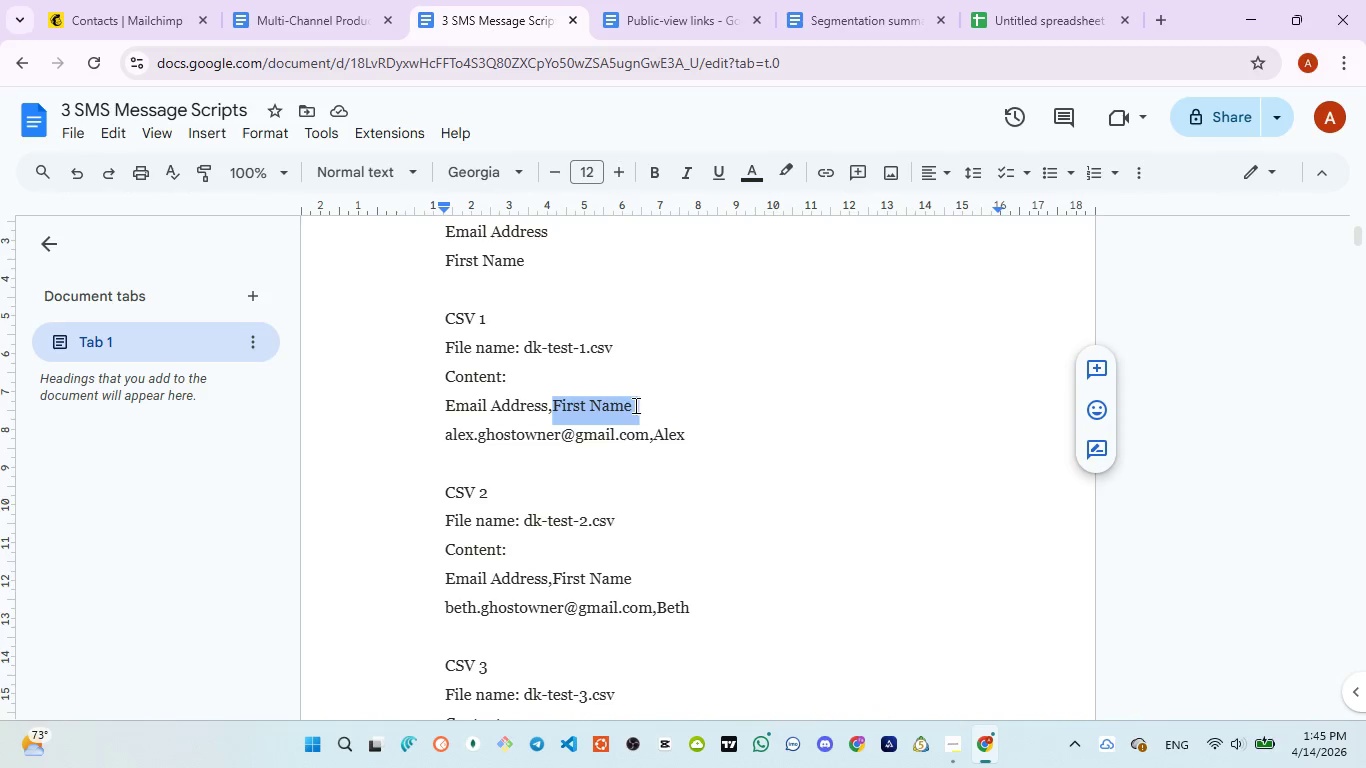 
hold_key(key=ControlLeft, duration=1.22)
 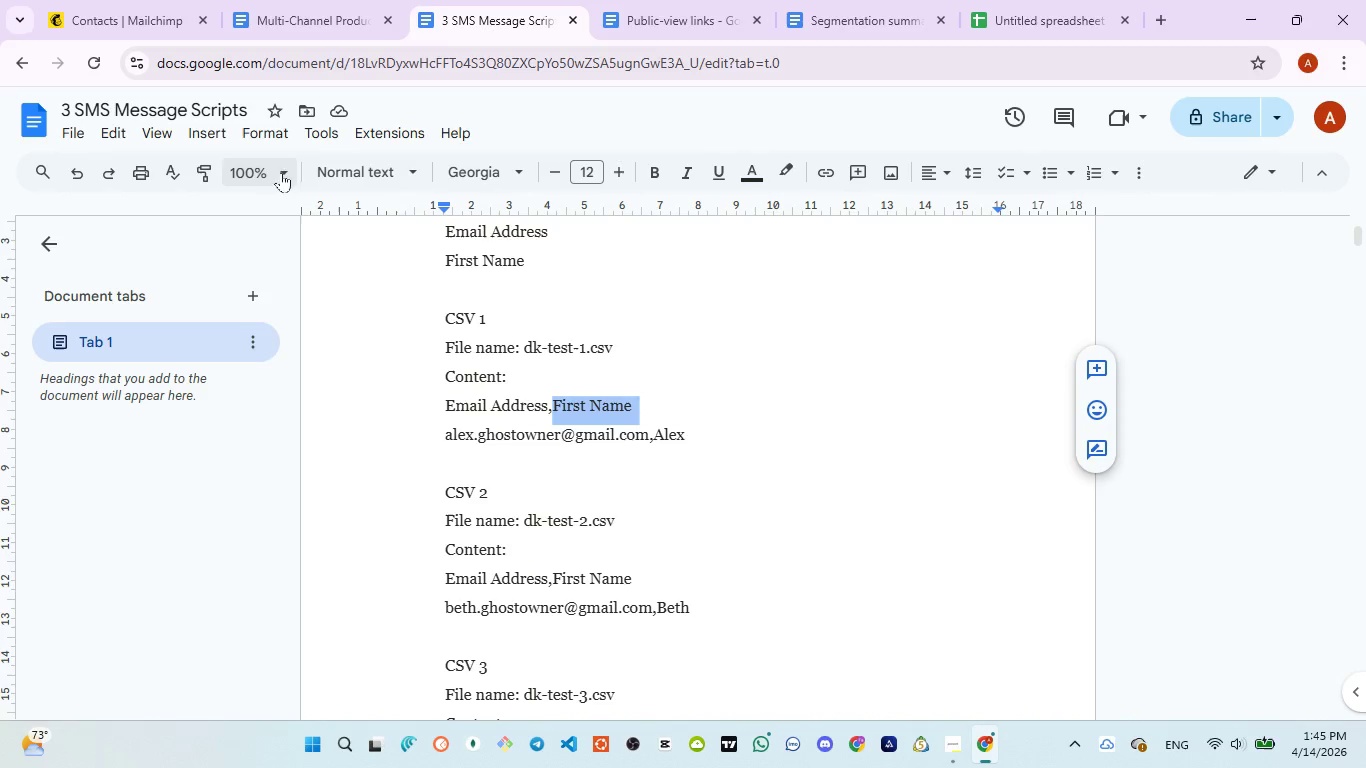 
hold_key(key=C, duration=0.31)
 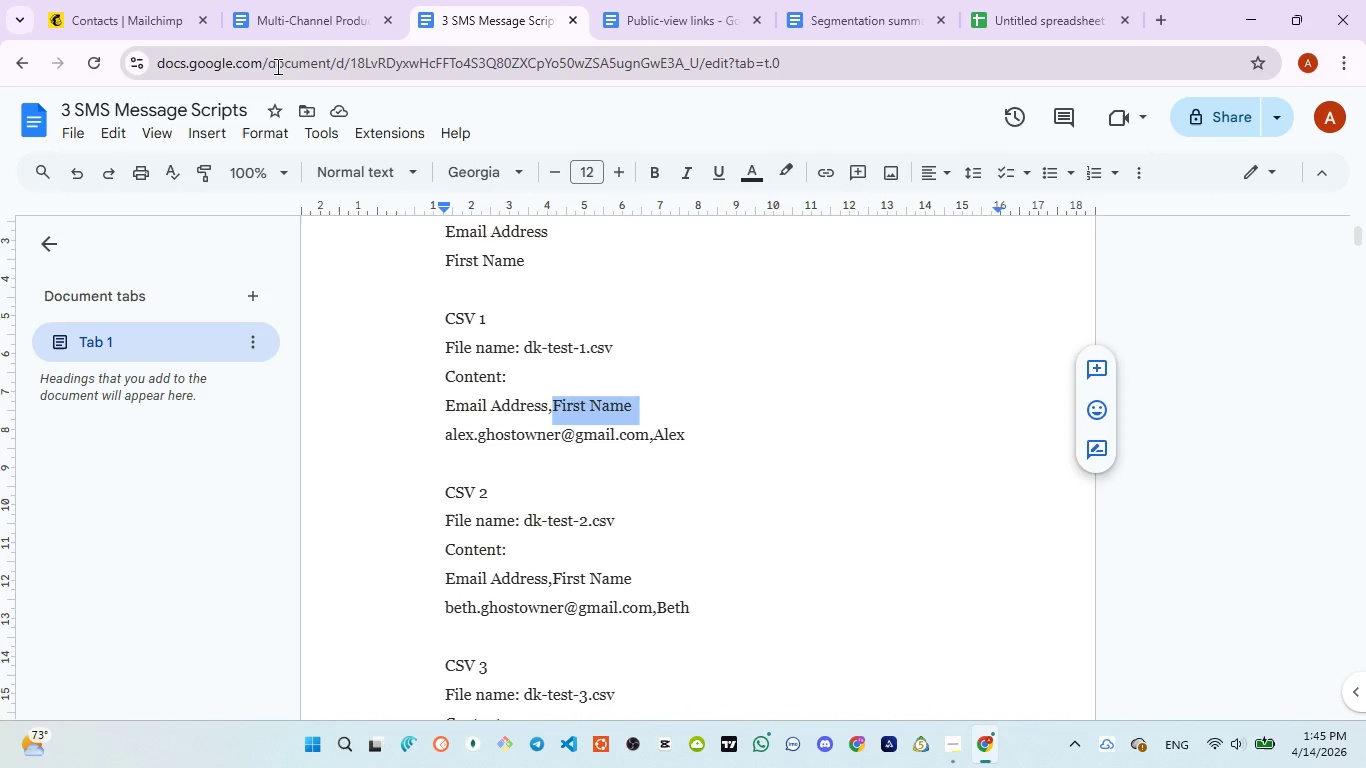 
left_click([286, 29])
 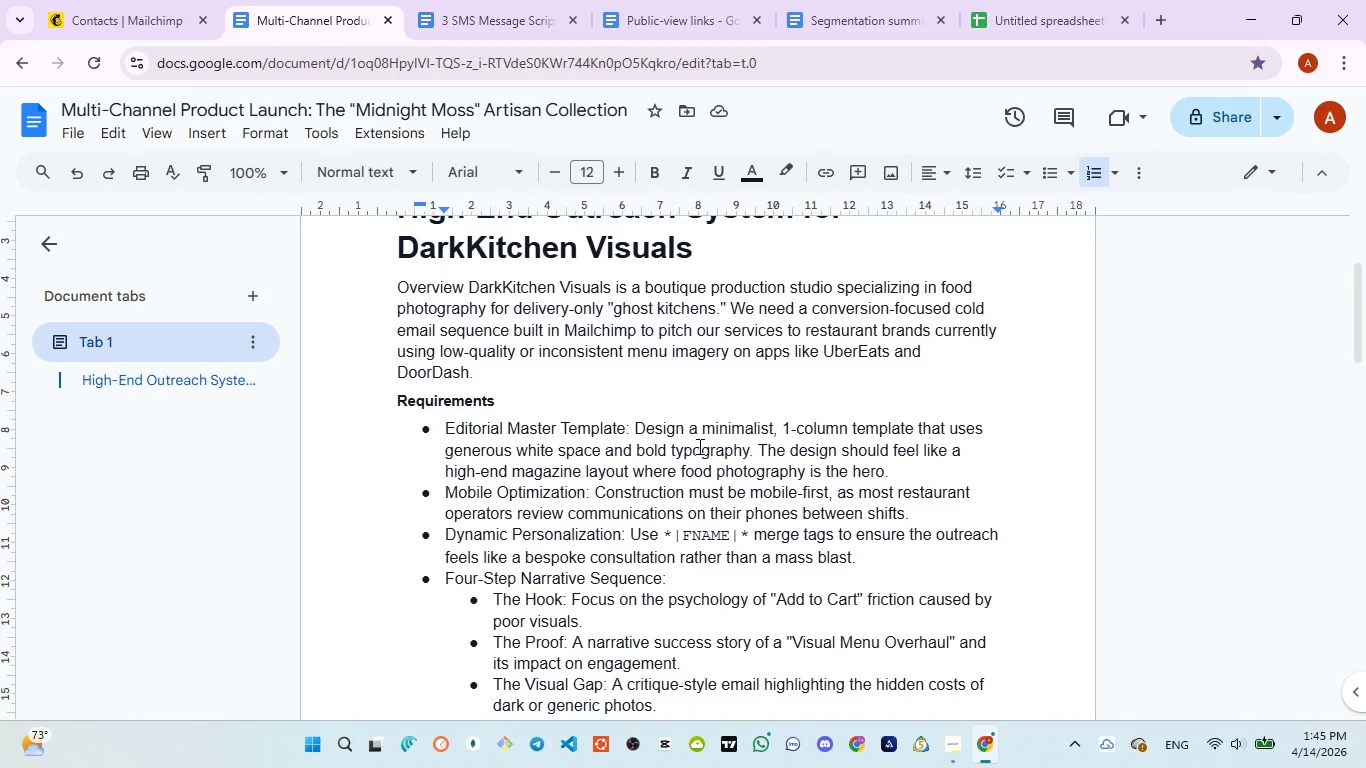 
wait(5.44)
 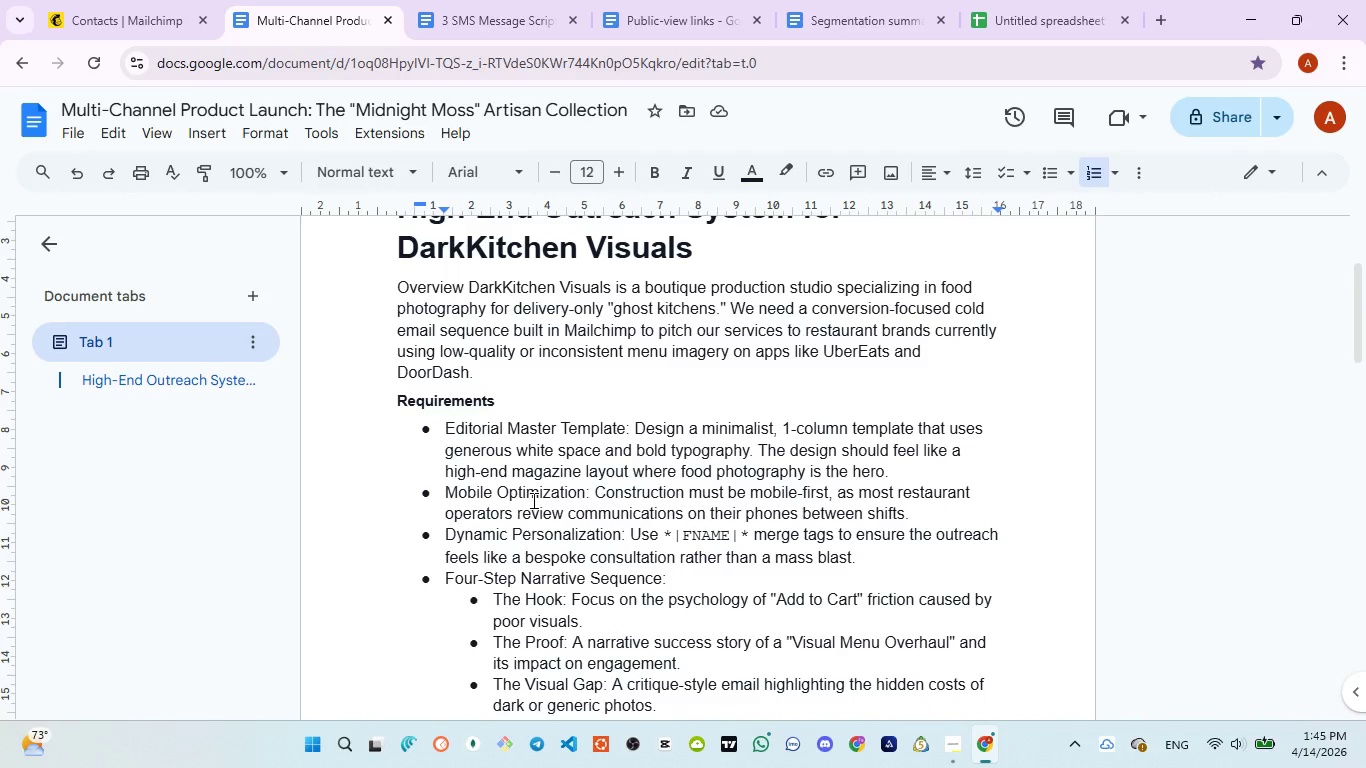 
scroll: coordinate [701, 467], scroll_direction: down, amount: 3.0
 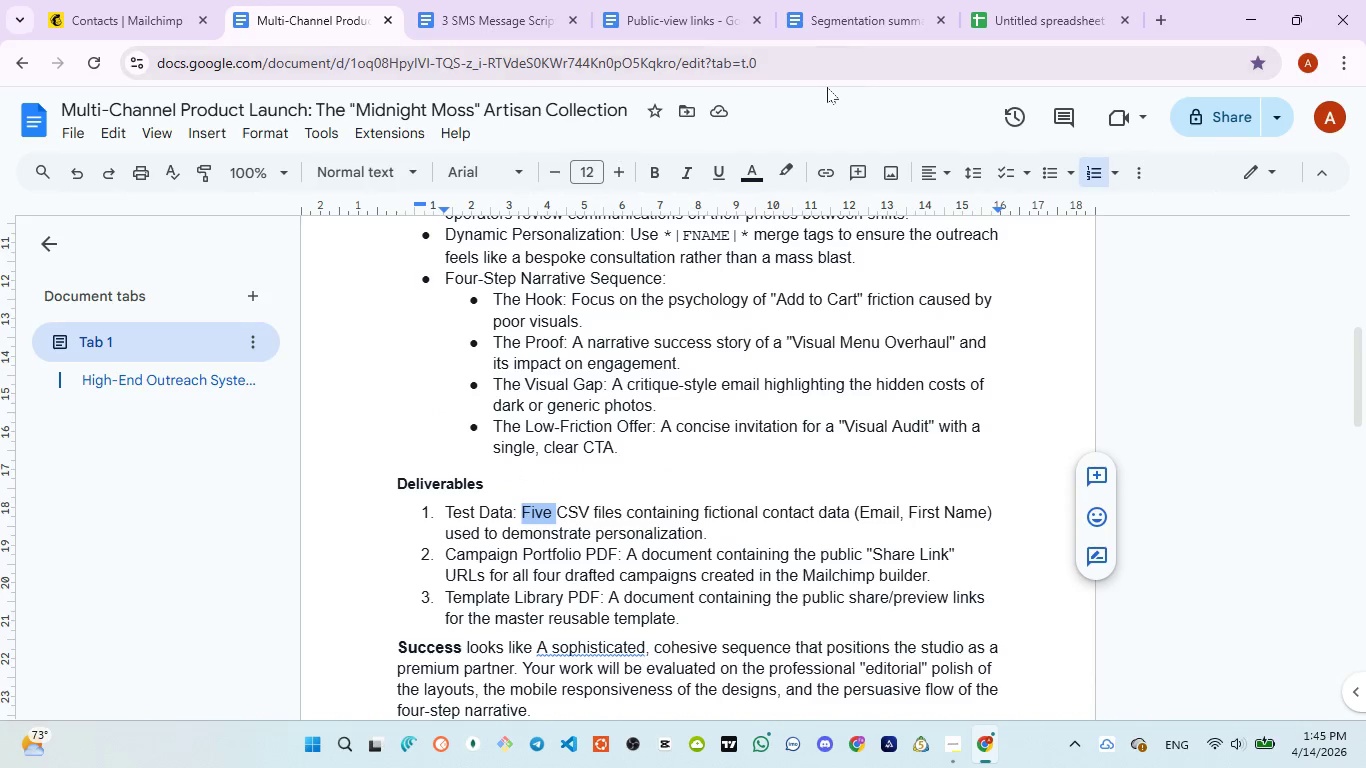 
wait(5.1)
 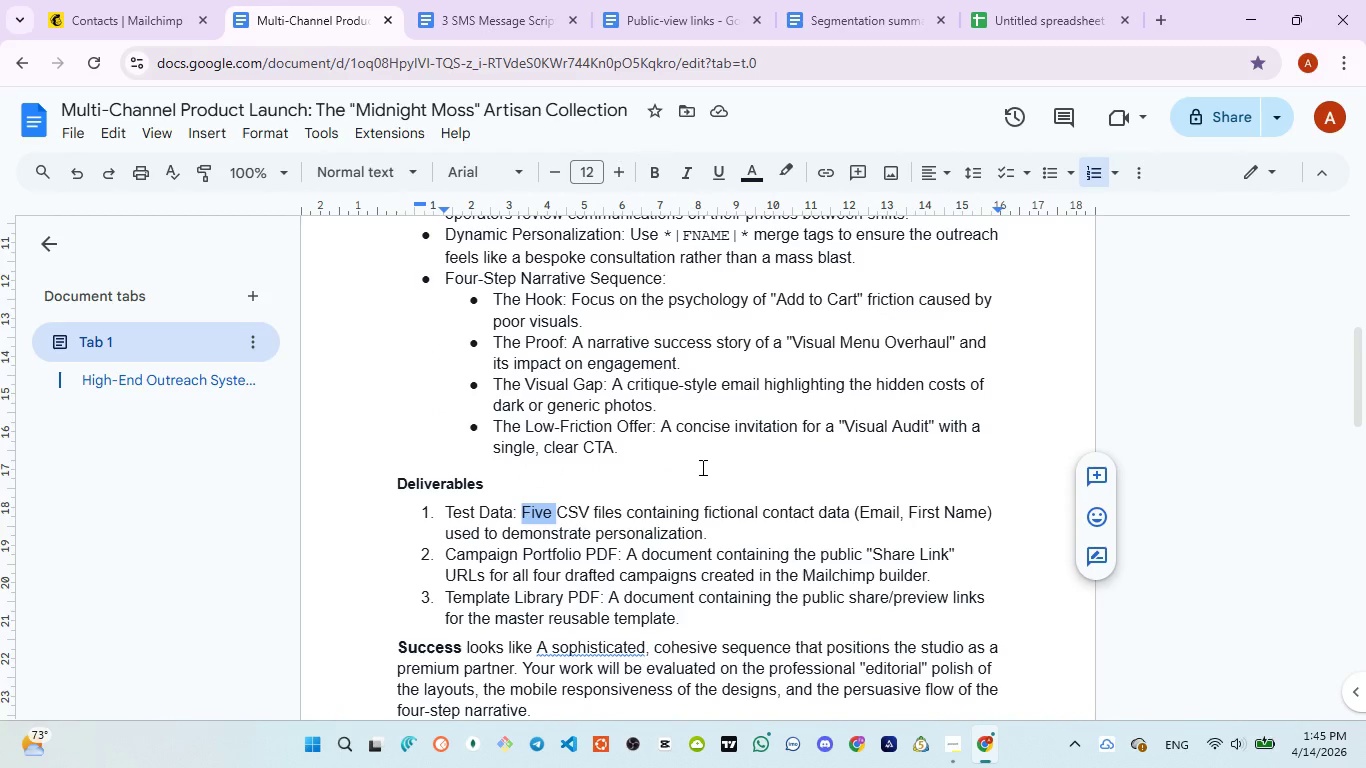 
left_click([1003, 29])
 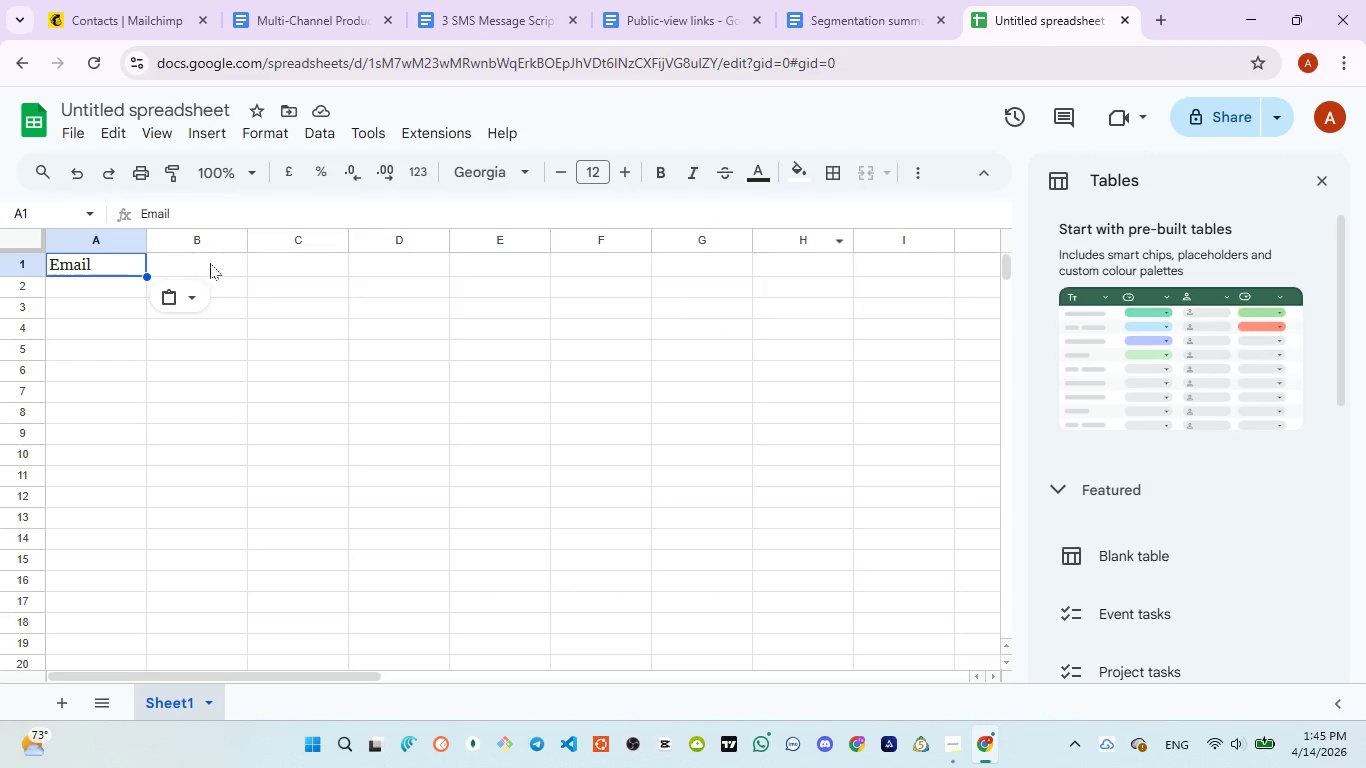 
left_click([217, 260])
 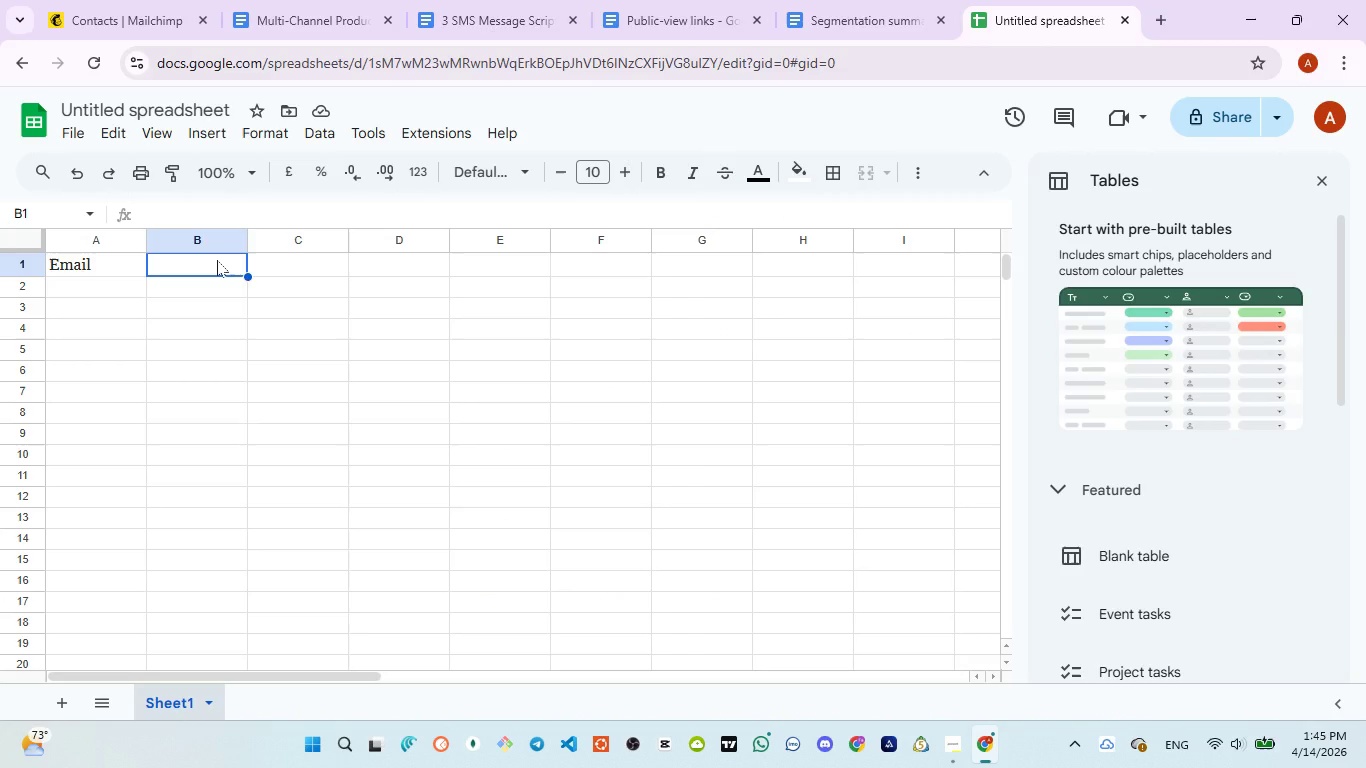 
key(Control+V)
 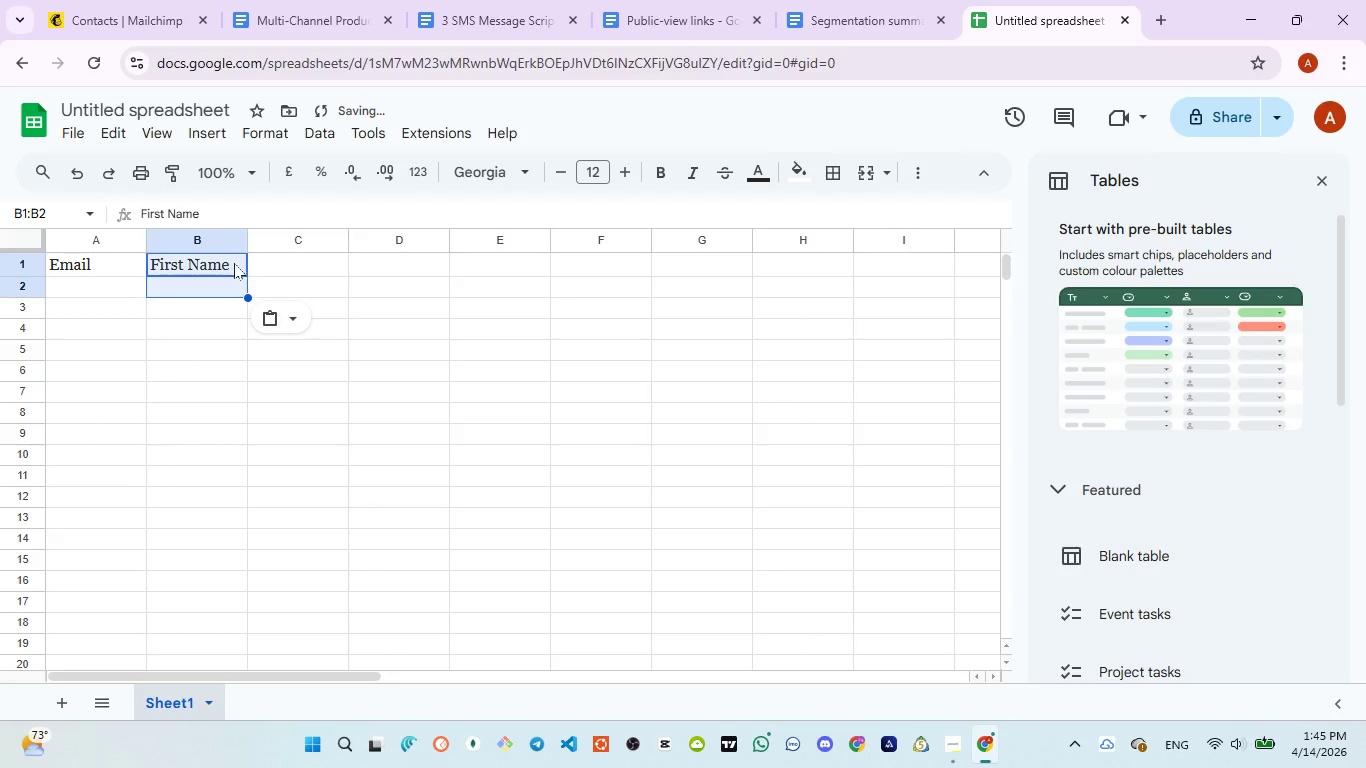 
left_click([234, 263])
 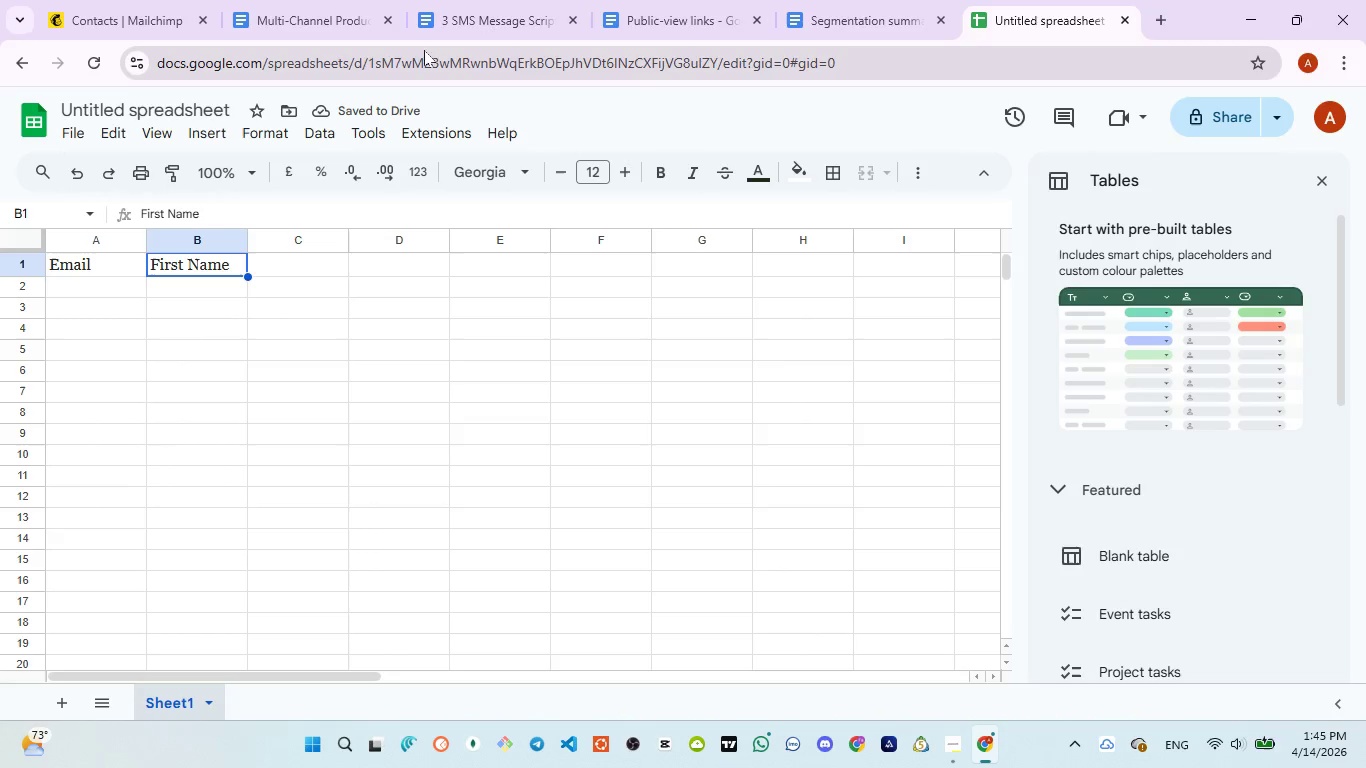 
left_click([464, 23])
 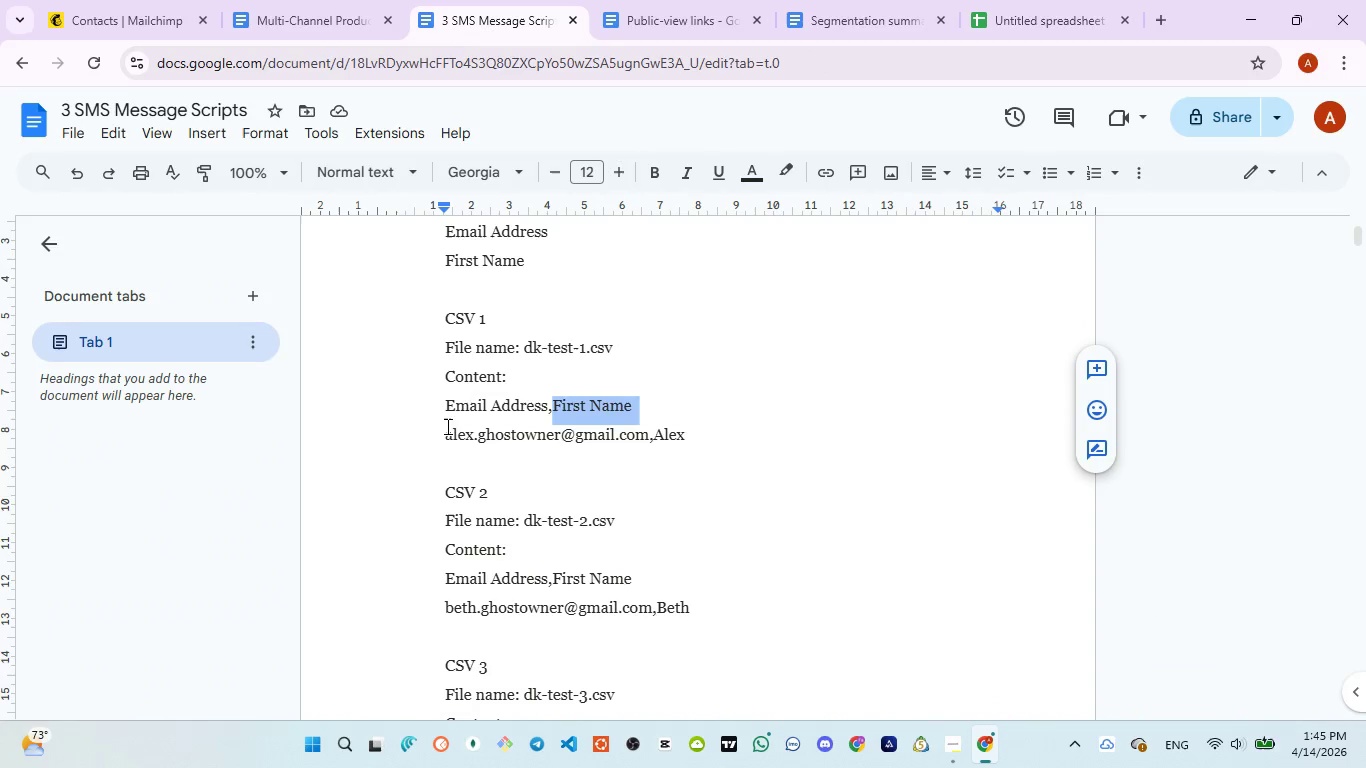 
left_click_drag(start_coordinate=[443, 429], to_coordinate=[648, 430])
 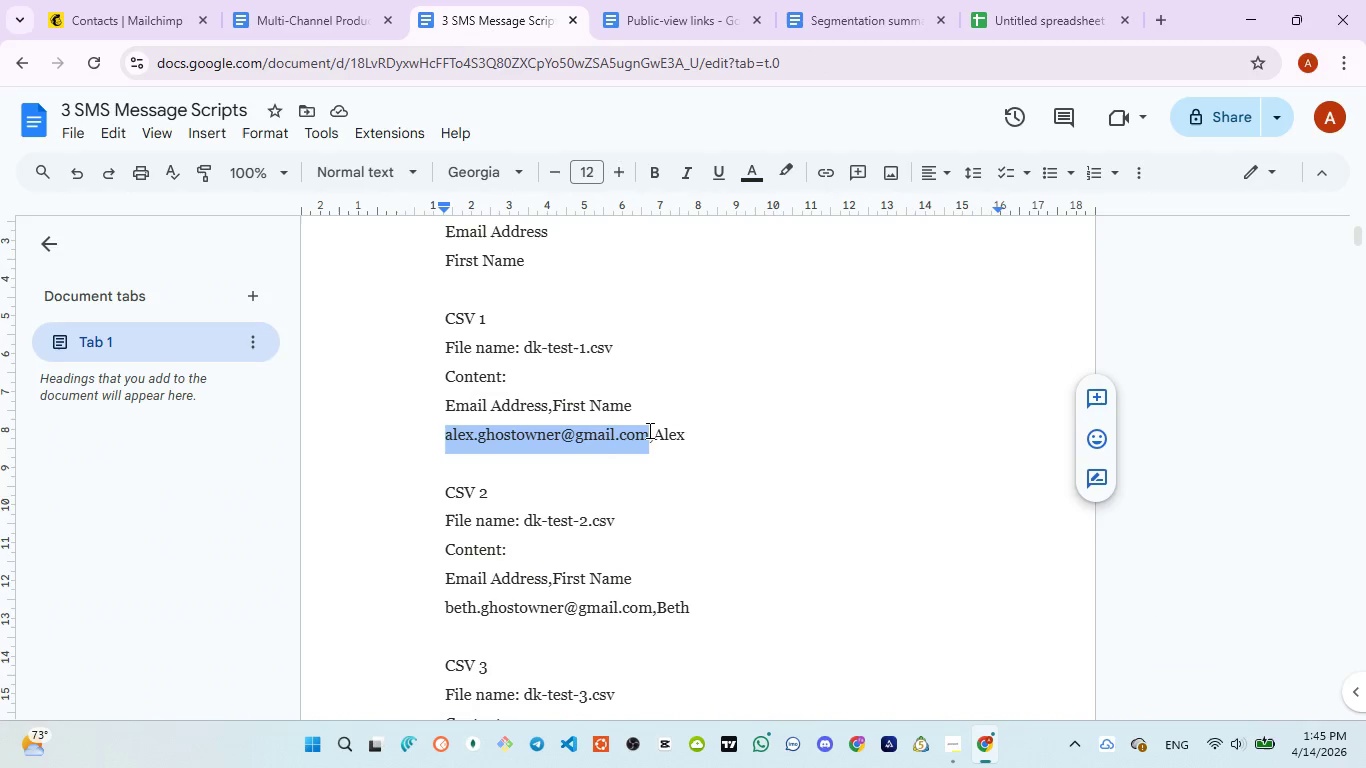 
hold_key(key=ControlLeft, duration=1.31)
 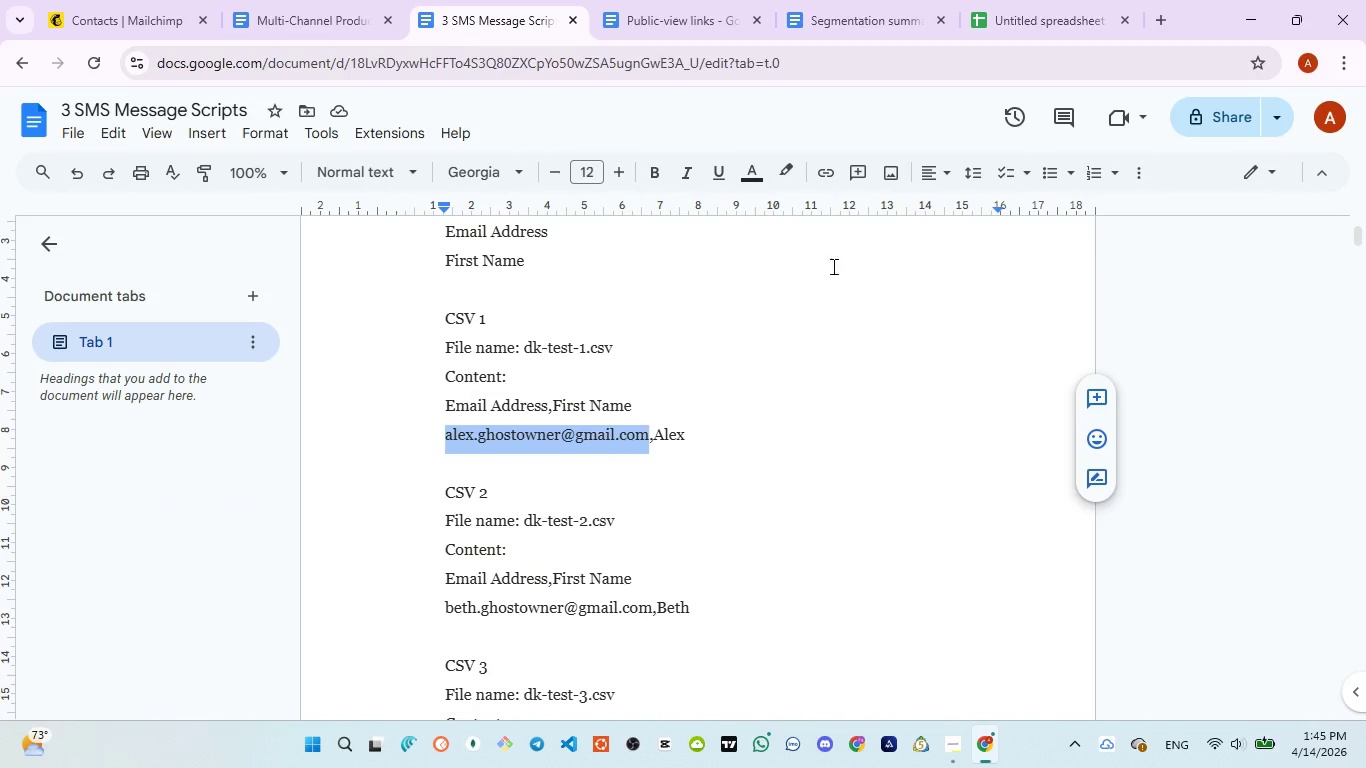 
hold_key(key=C, duration=0.31)
 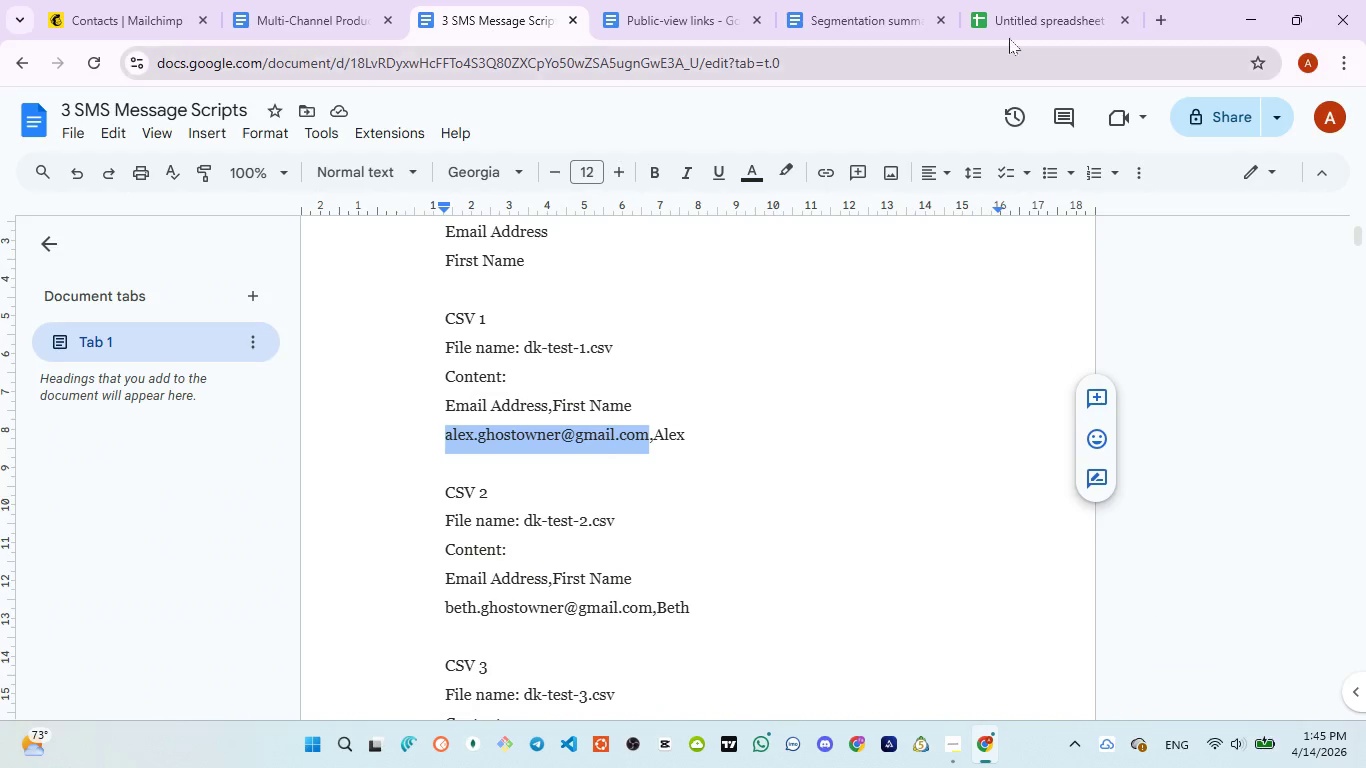 
left_click([1010, 16])
 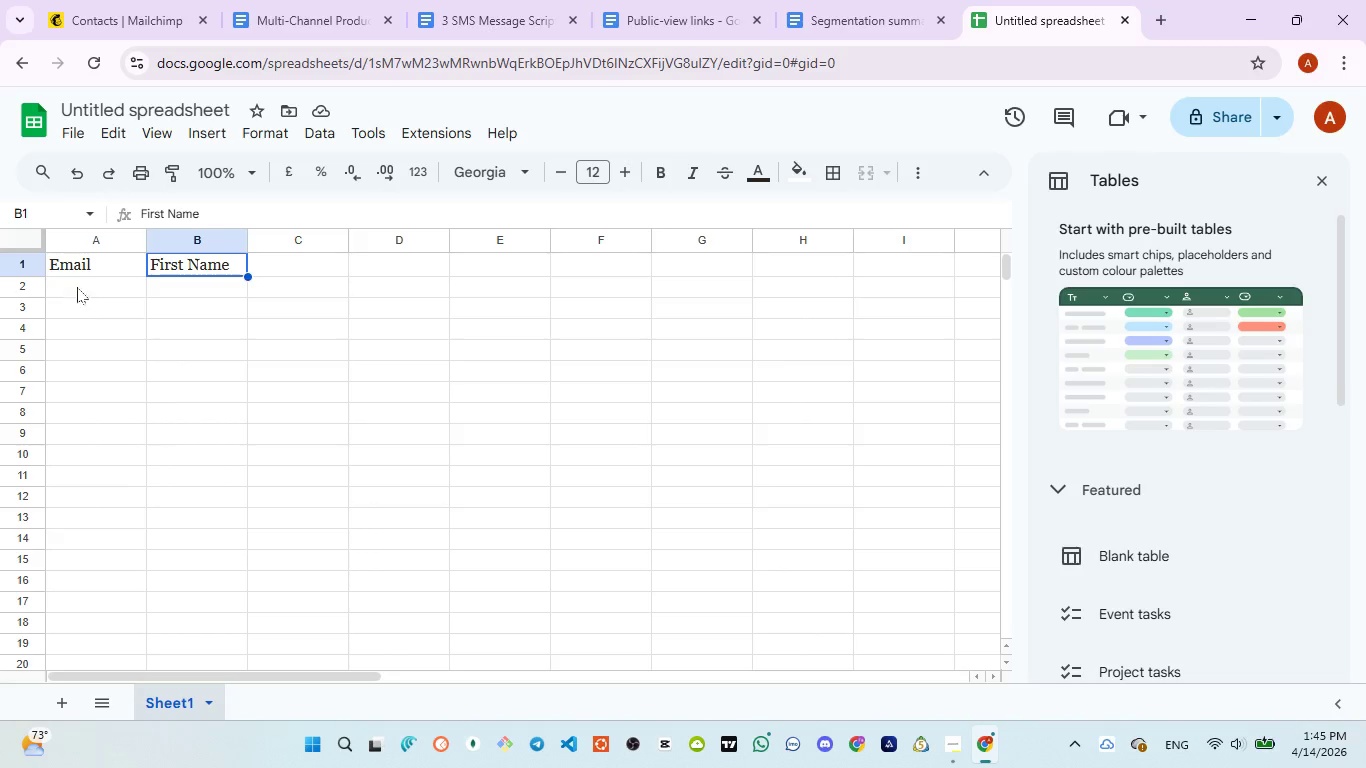 
left_click([85, 285])
 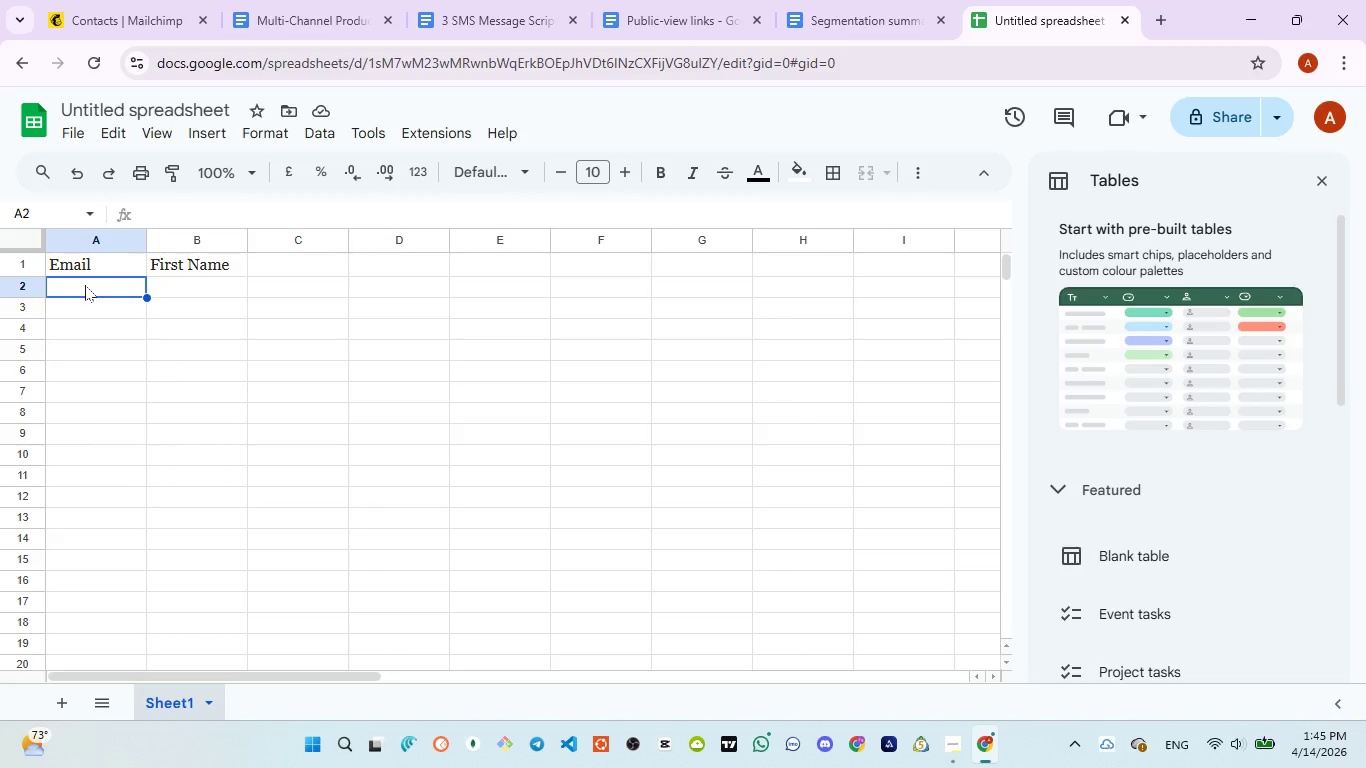 
key(Control+V)
 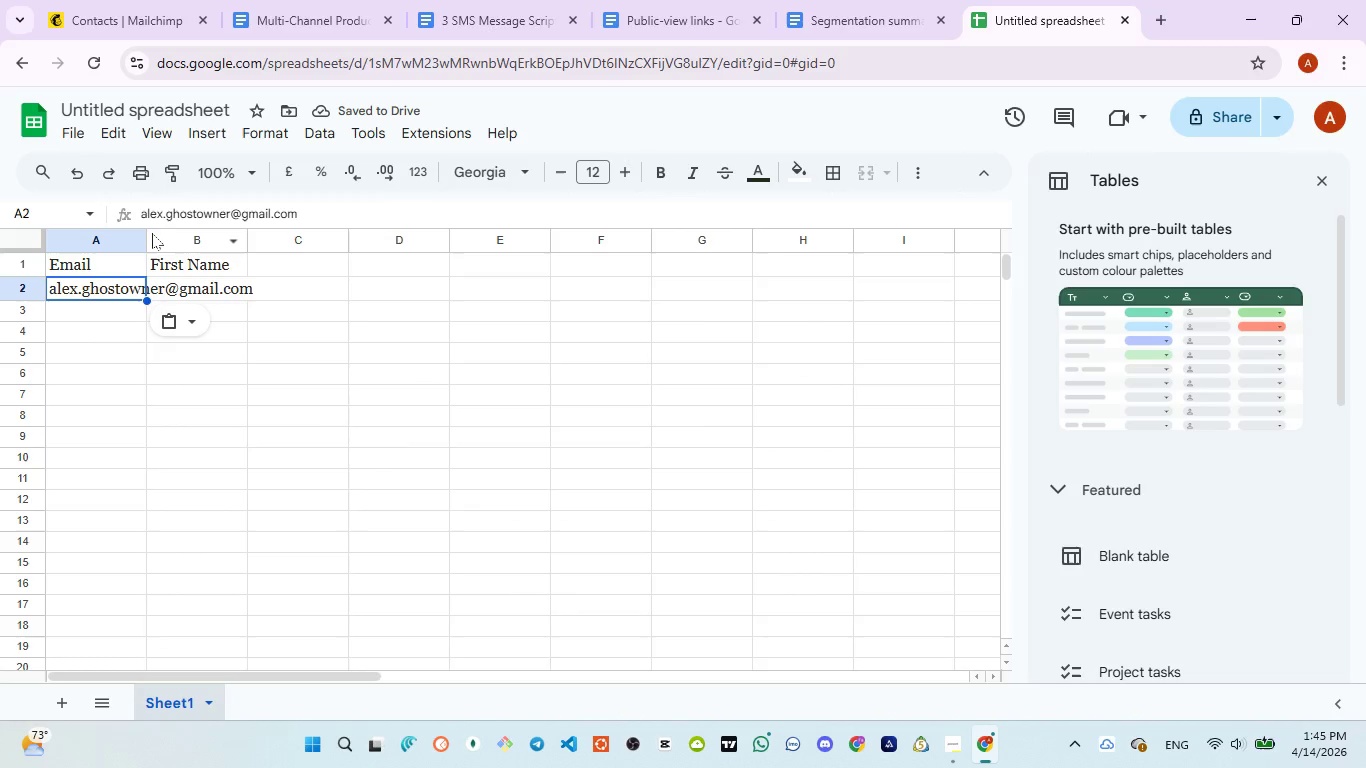 
left_click_drag(start_coordinate=[150, 236], to_coordinate=[267, 251])
 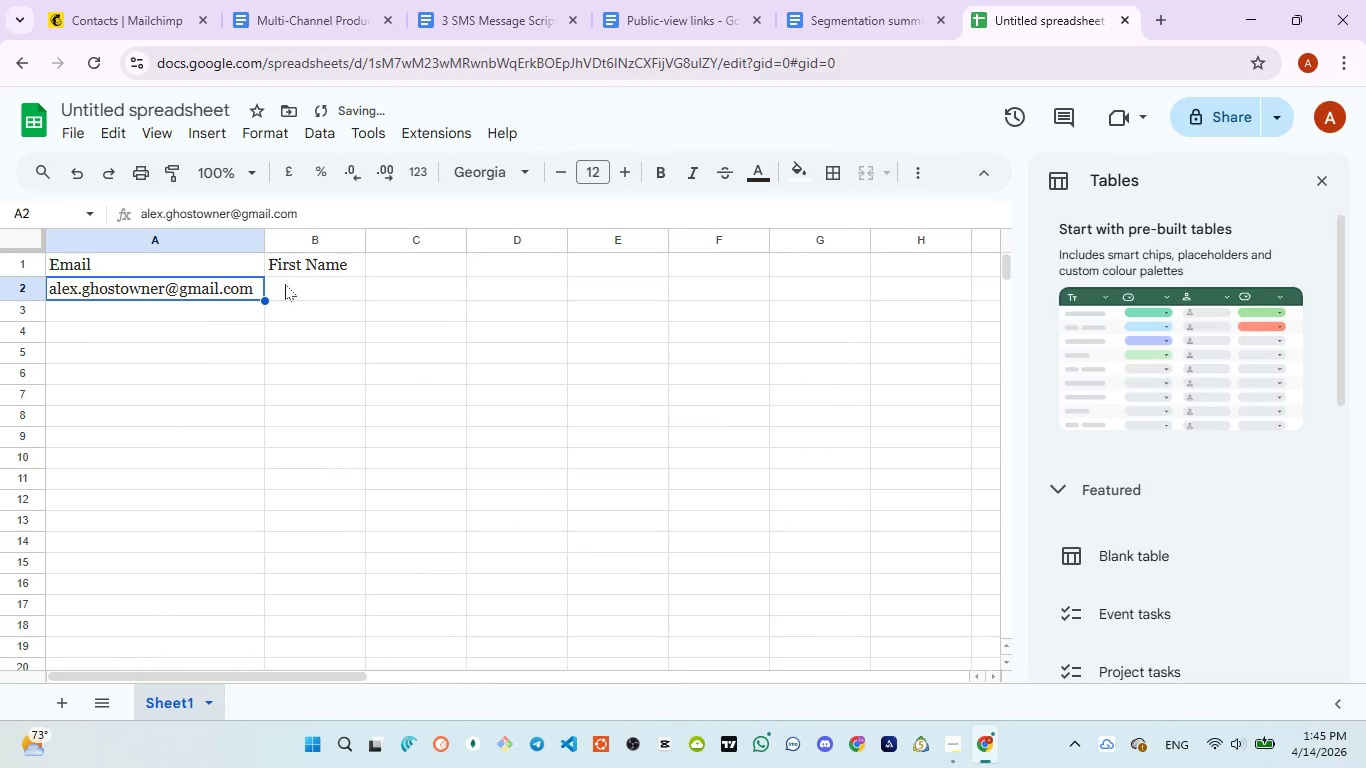 
left_click([301, 284])
 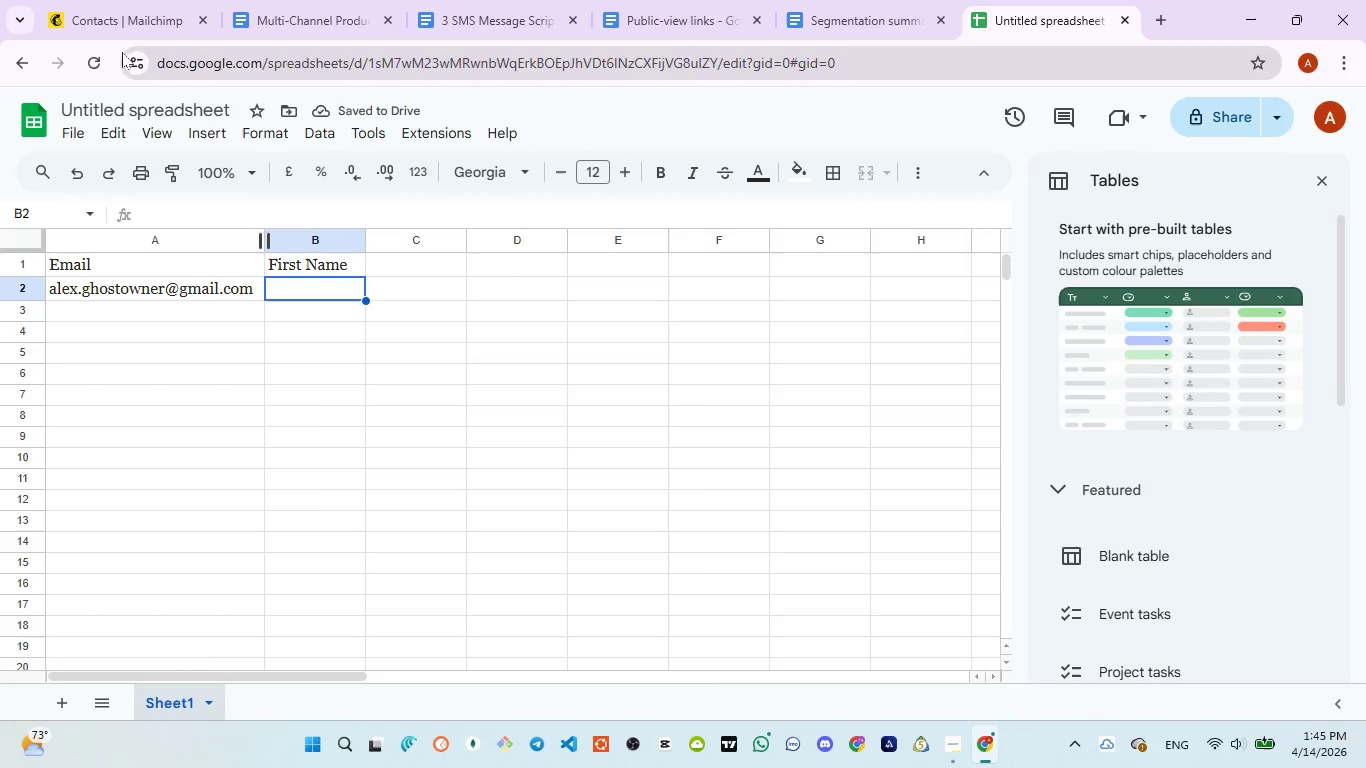 
left_click([104, 11])
 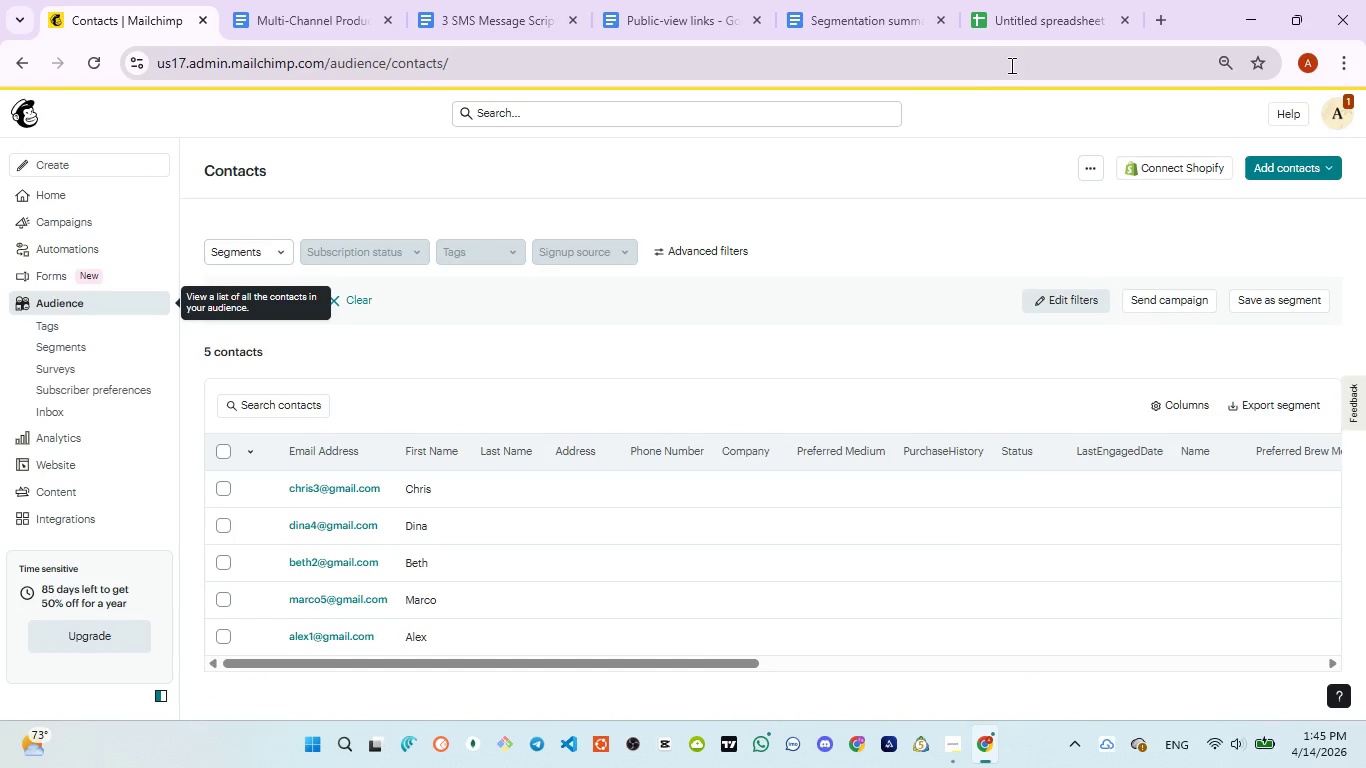 
left_click([1008, 32])
 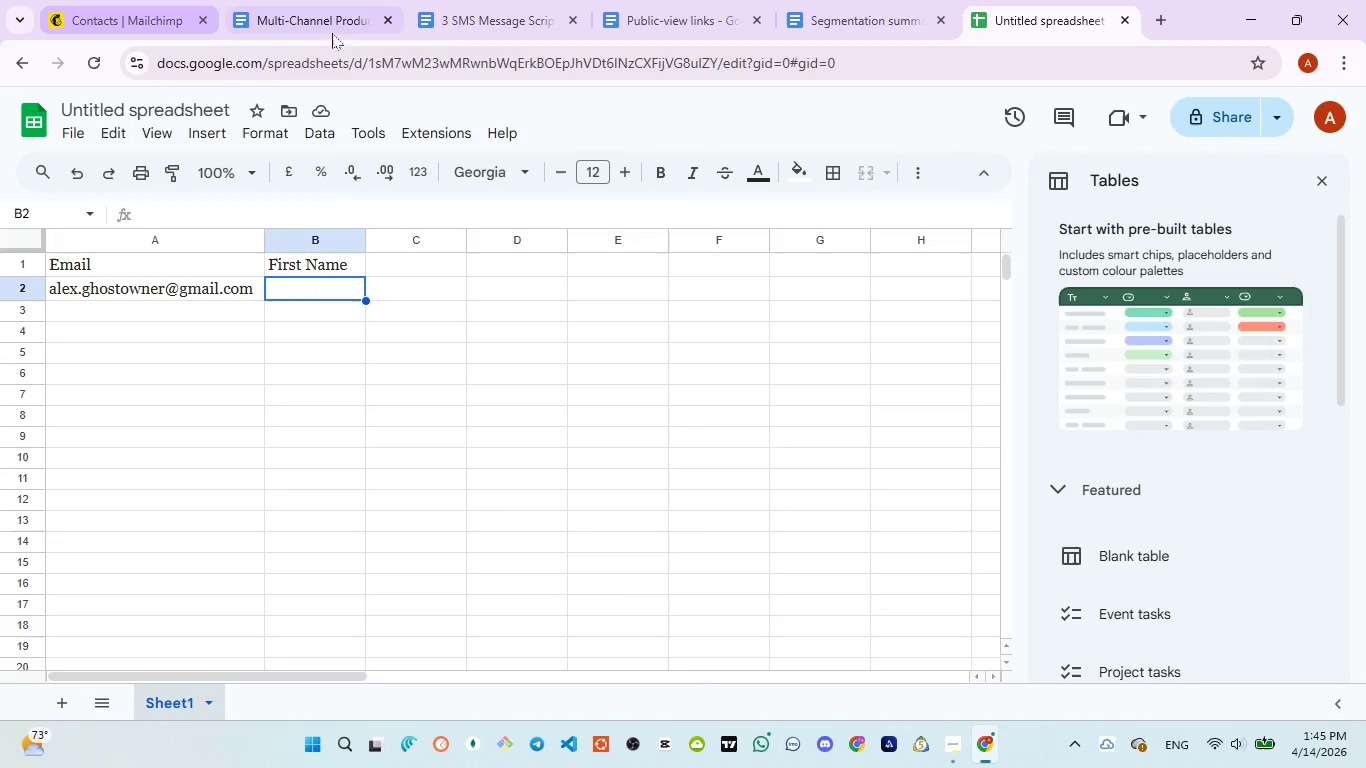 
left_click([447, 17])
 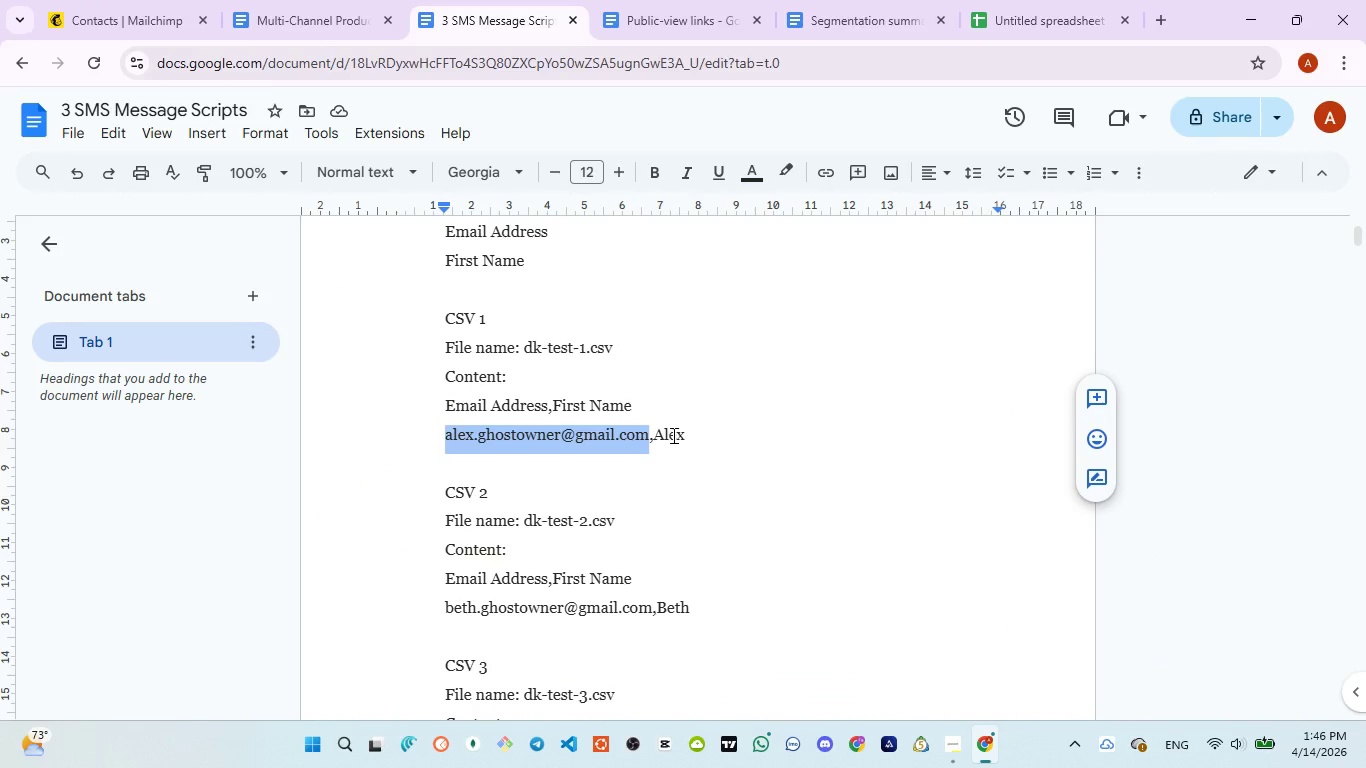 
double_click([672, 435])
 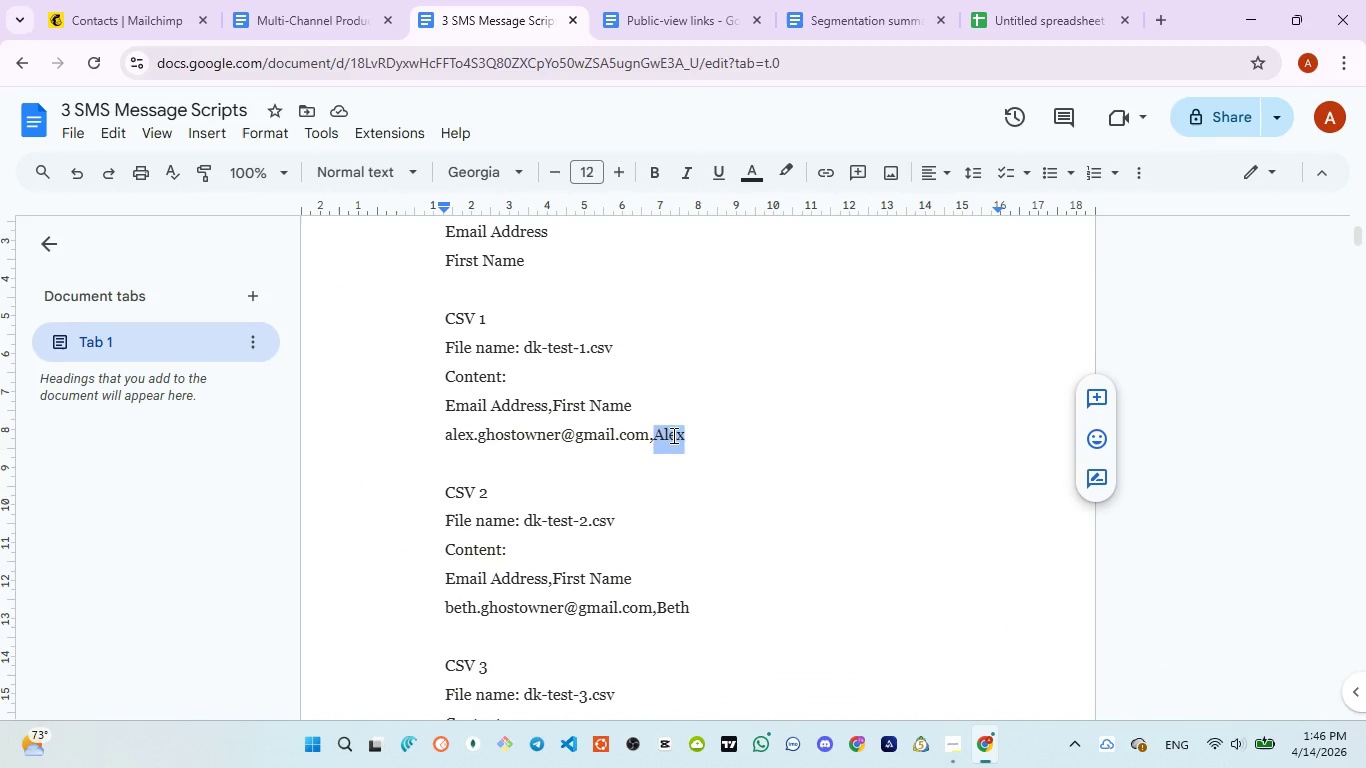 
key(Control+C)
 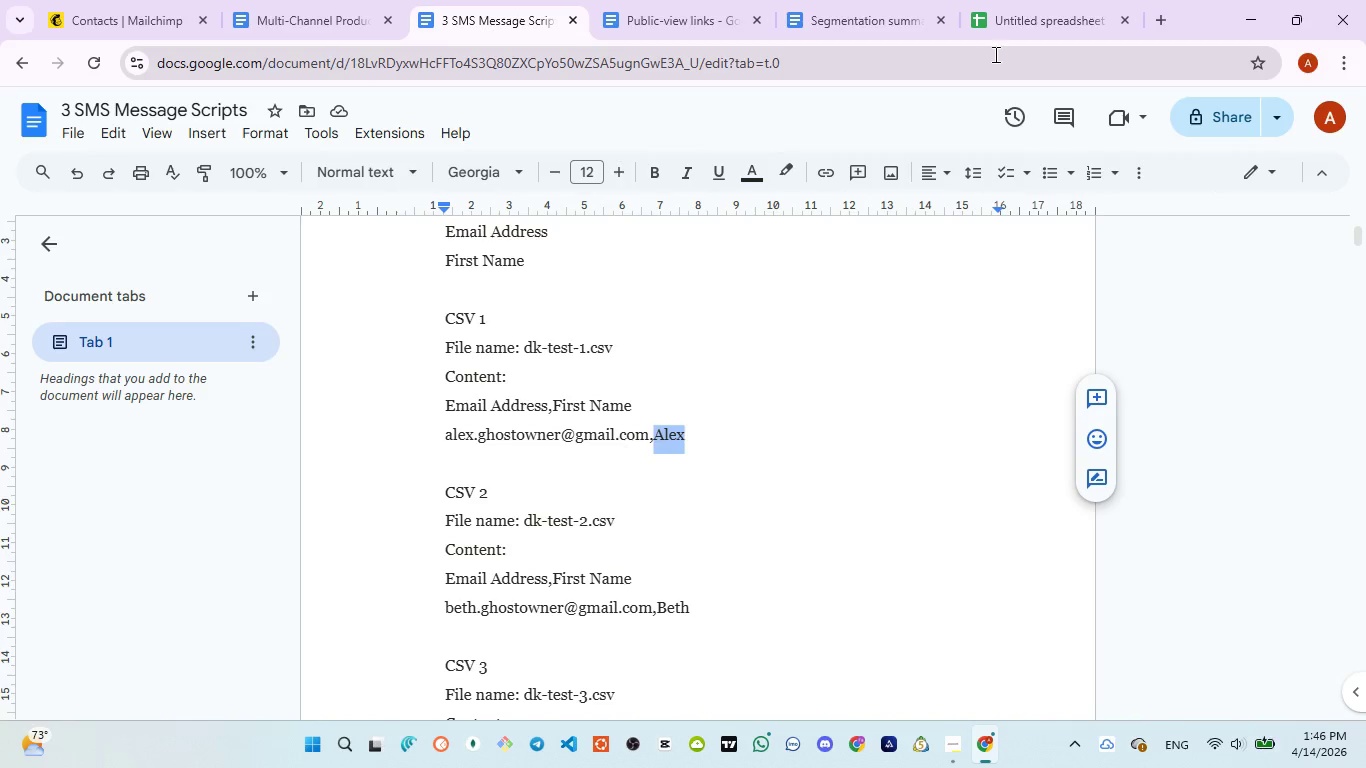 
left_click([1010, 38])
 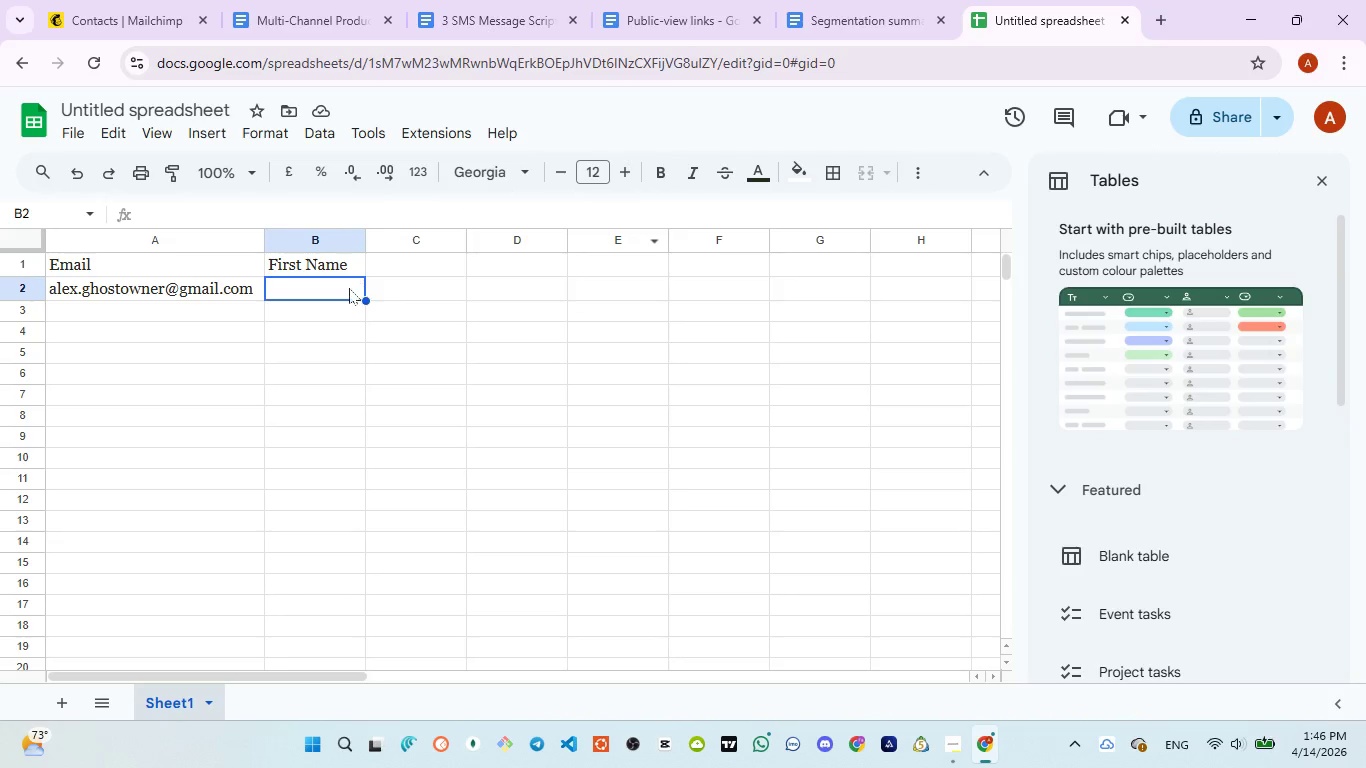 
key(Control+V)
 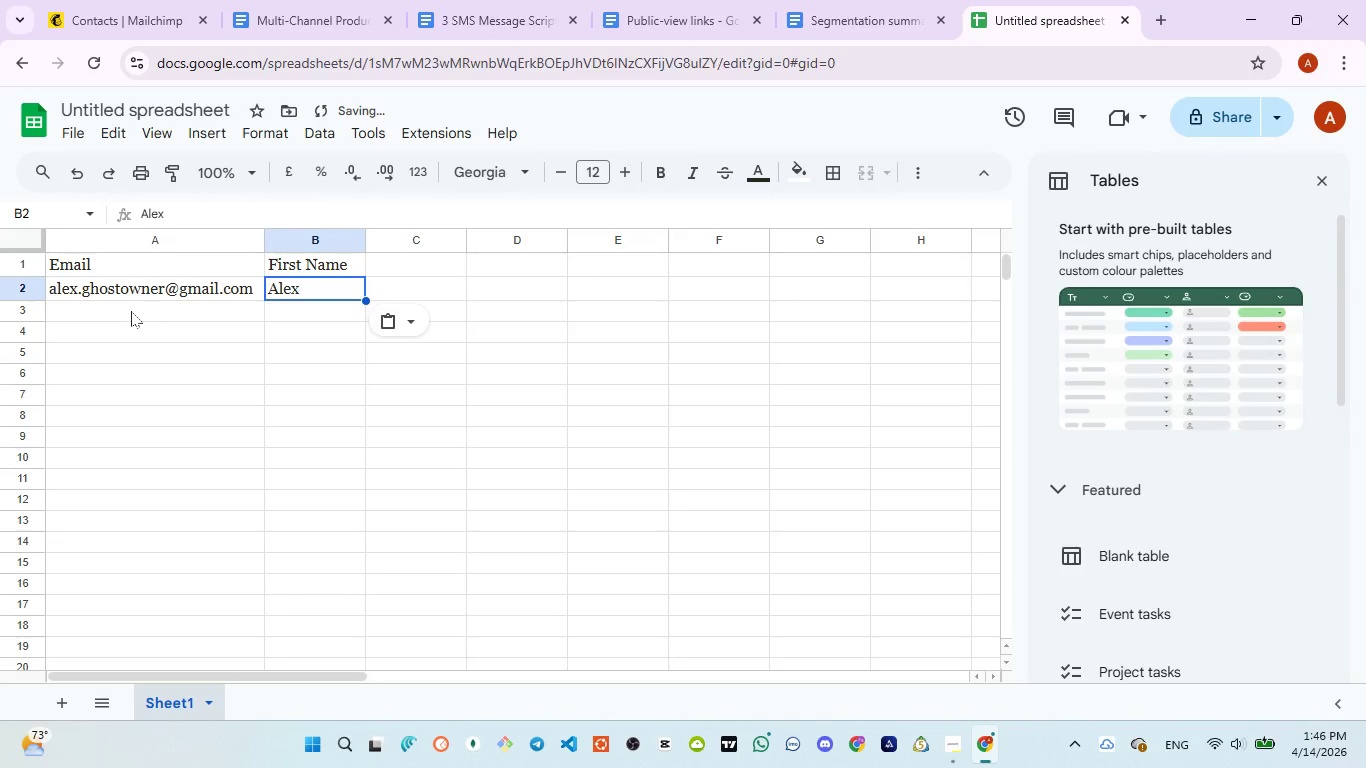 
left_click([130, 311])
 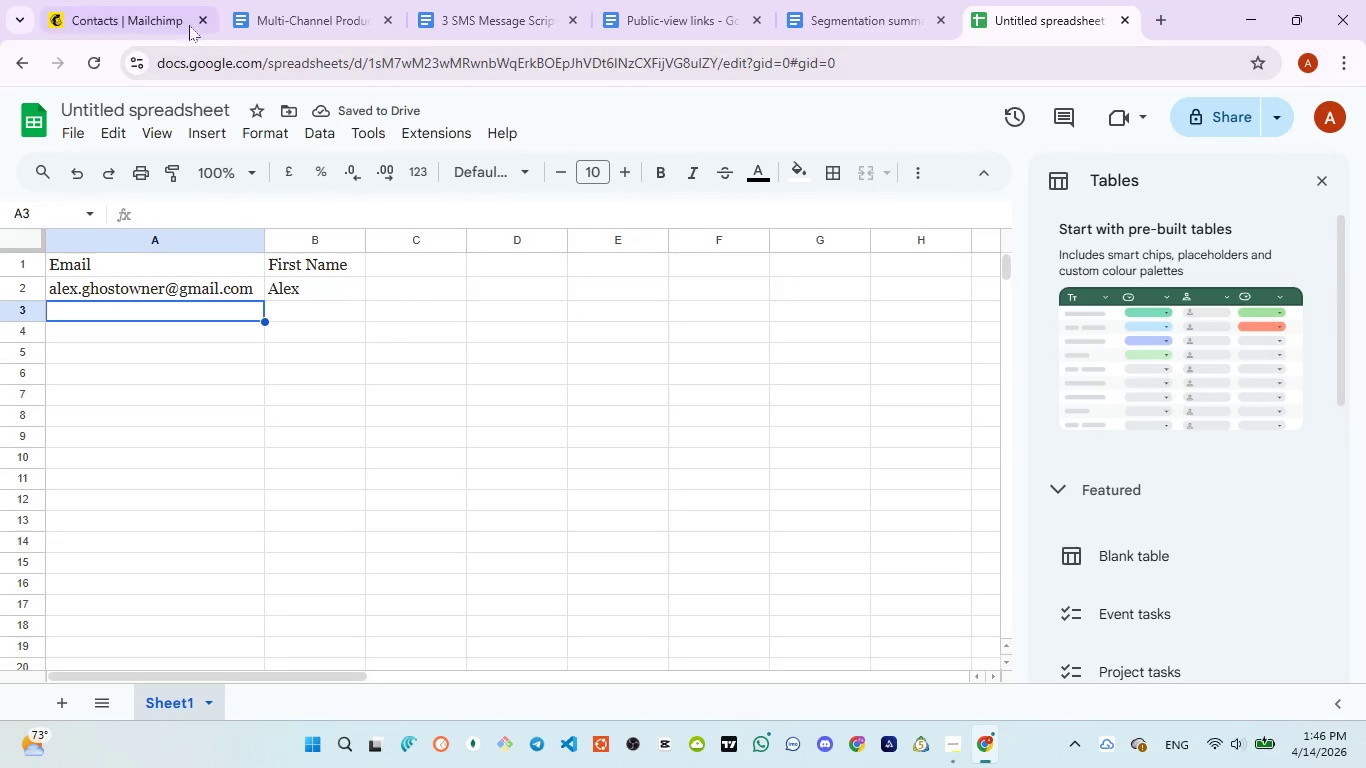 
left_click([149, 19])
 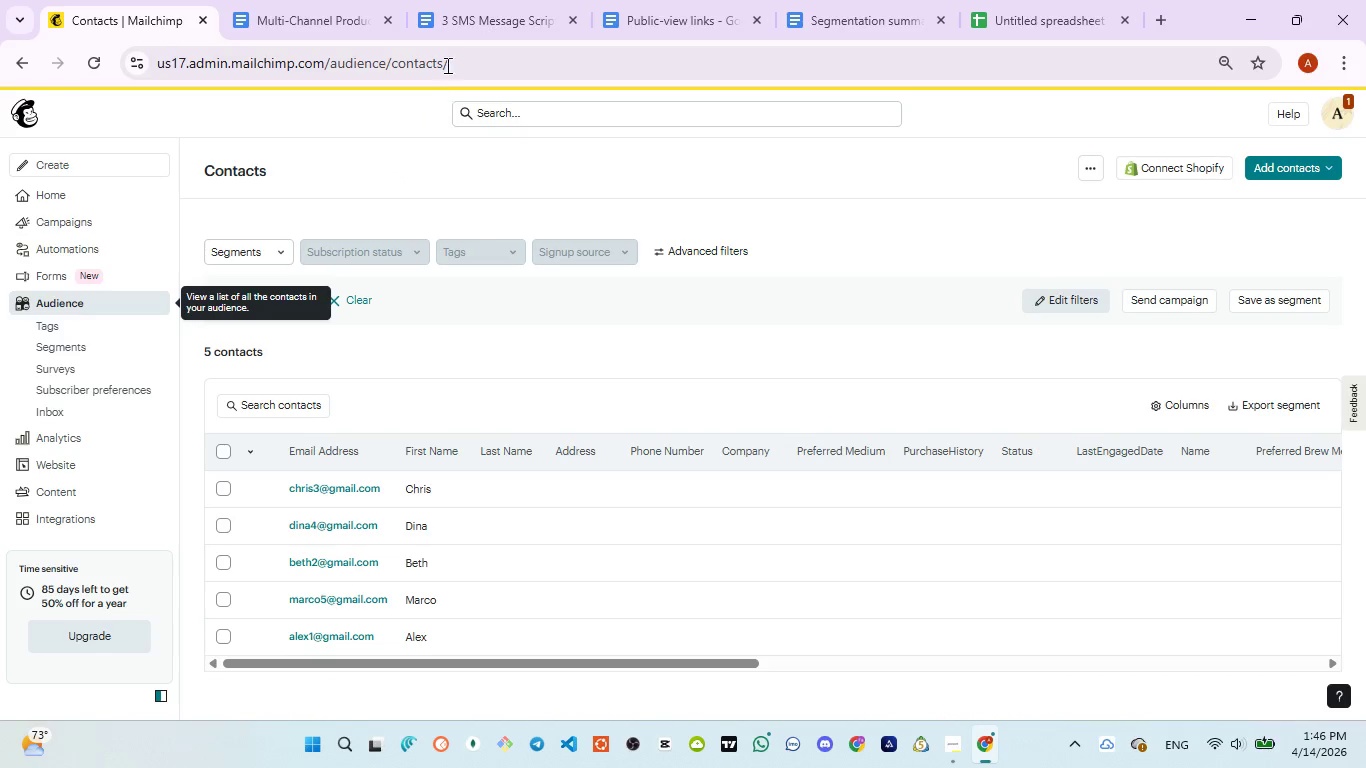 
left_click([458, 13])
 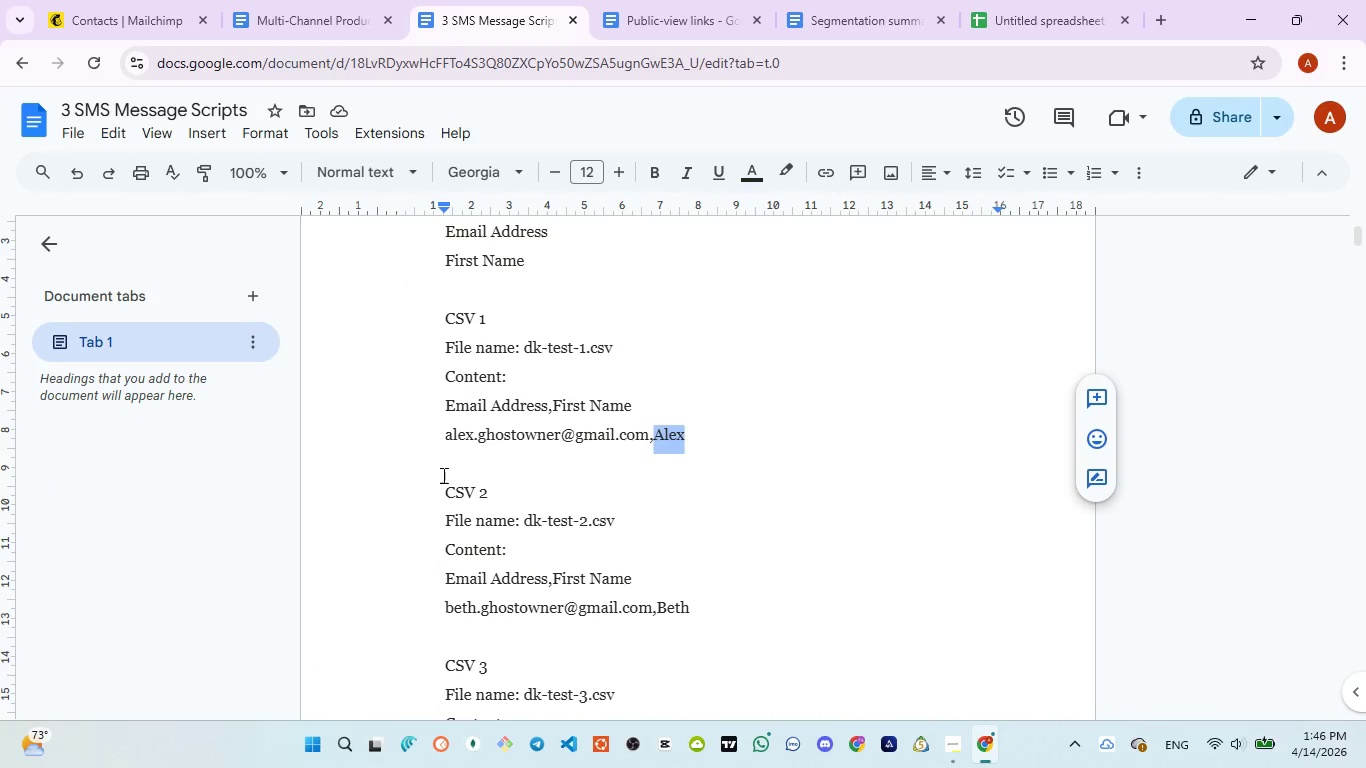 
scroll: coordinate [442, 476], scroll_direction: down, amount: 1.0
 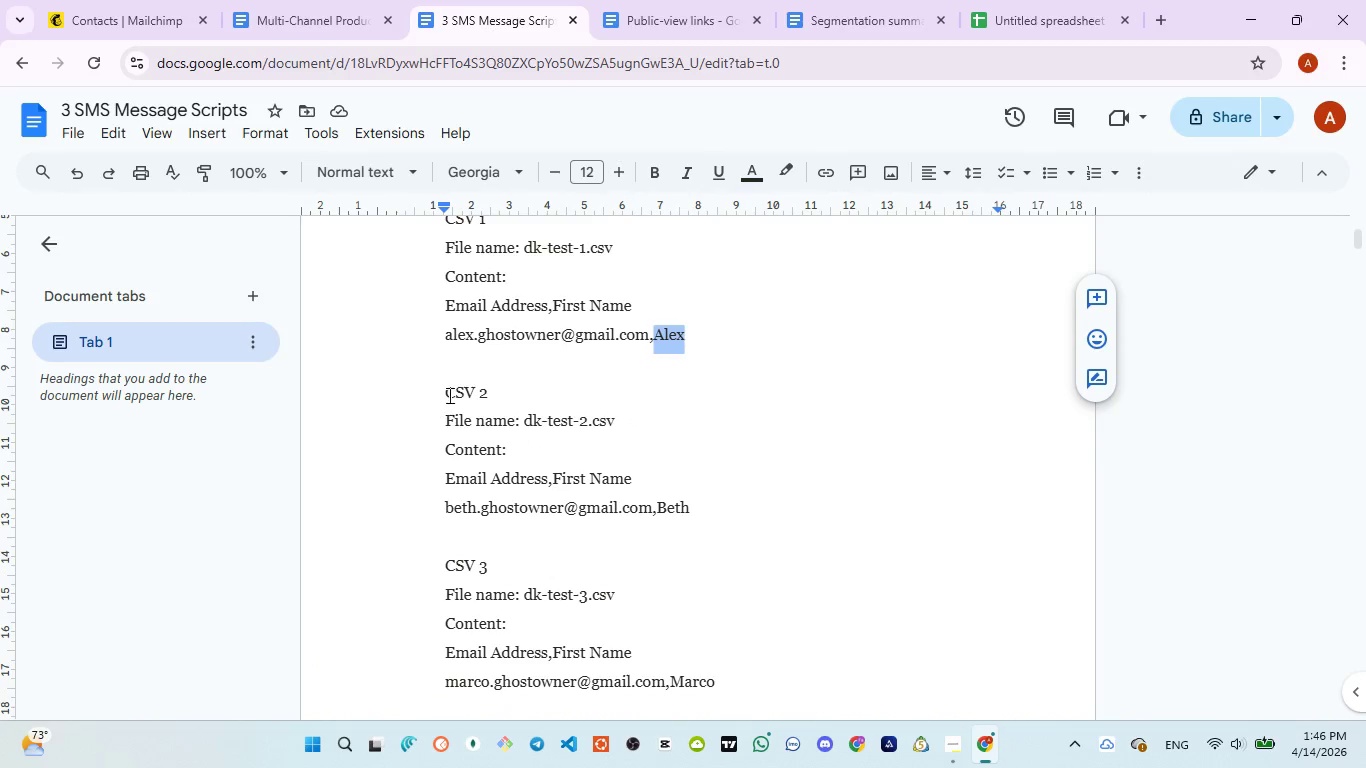 
scroll: coordinate [462, 363], scroll_direction: up, amount: 1.0
 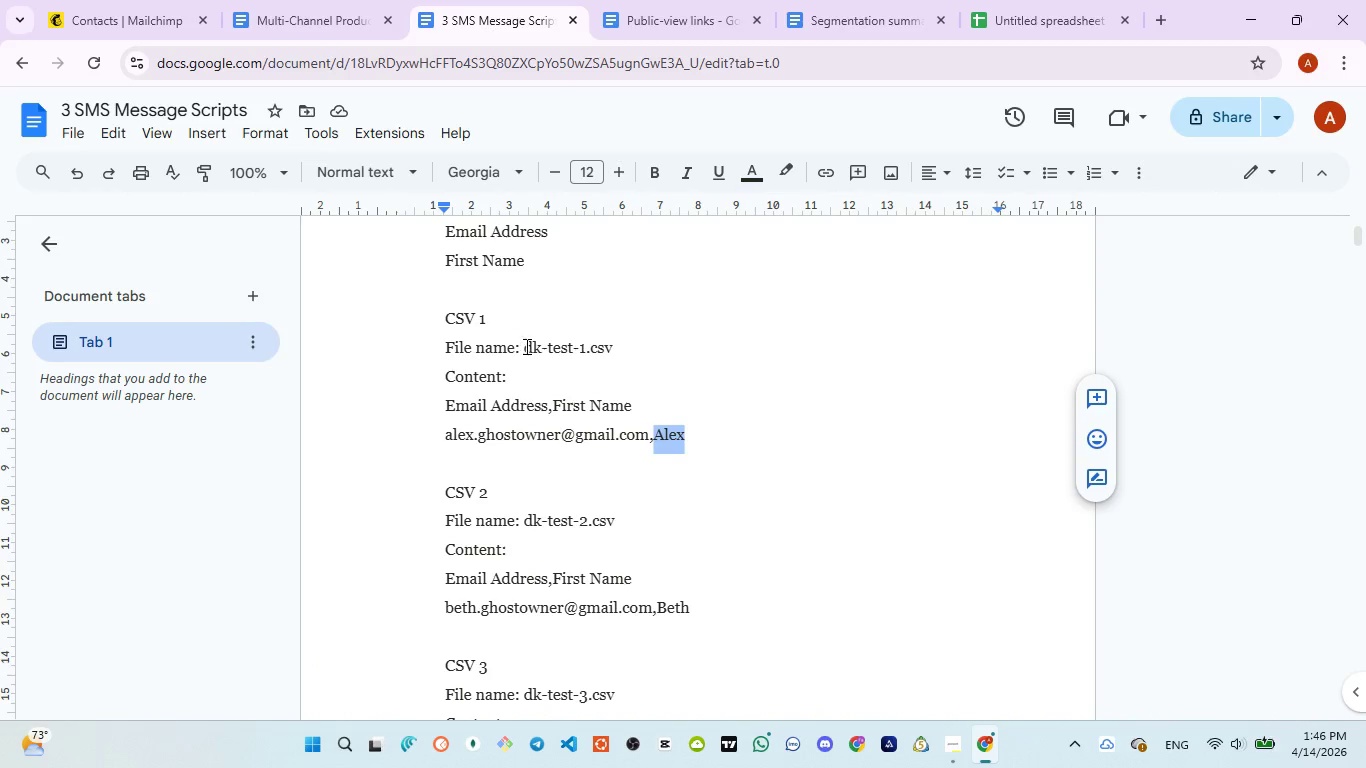 
left_click_drag(start_coordinate=[527, 345], to_coordinate=[591, 339])
 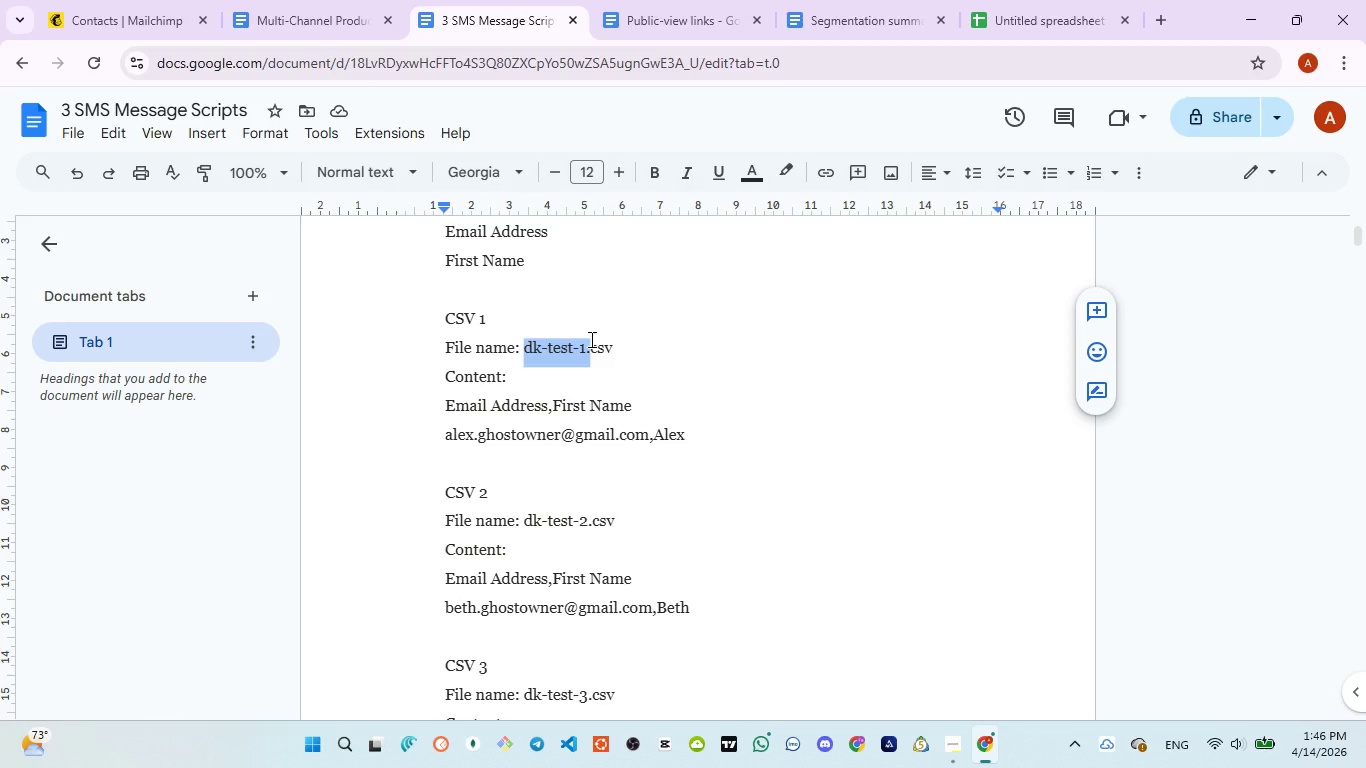 
key(Control+C)
 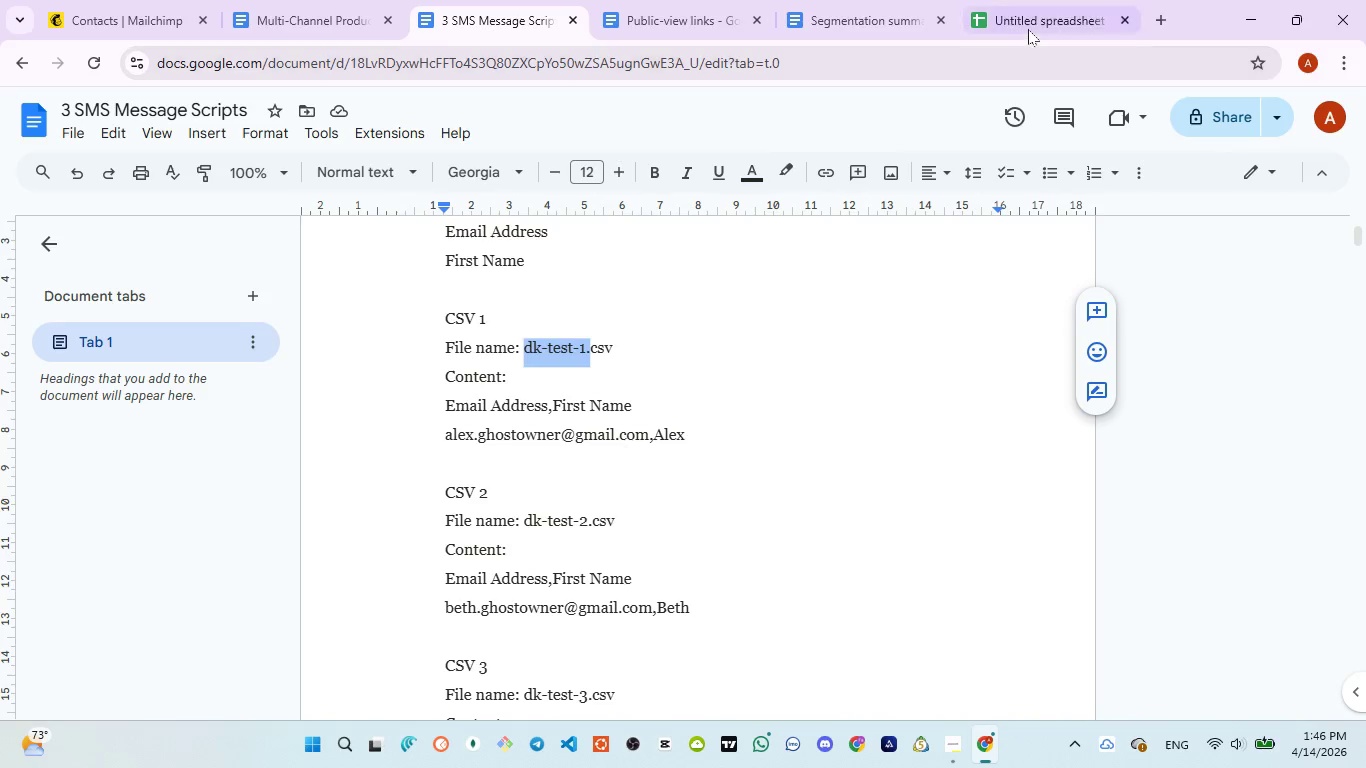 
left_click([1030, 25])
 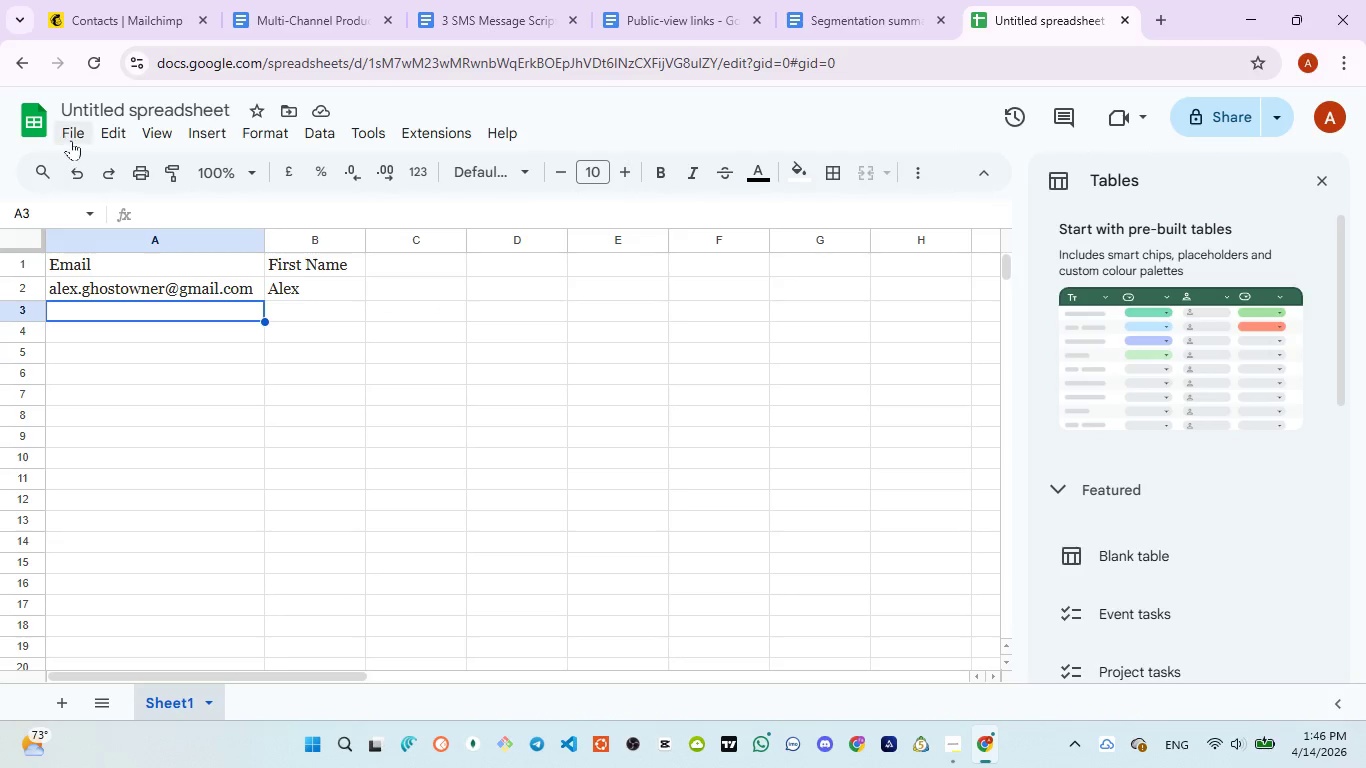 
left_click([103, 108])
 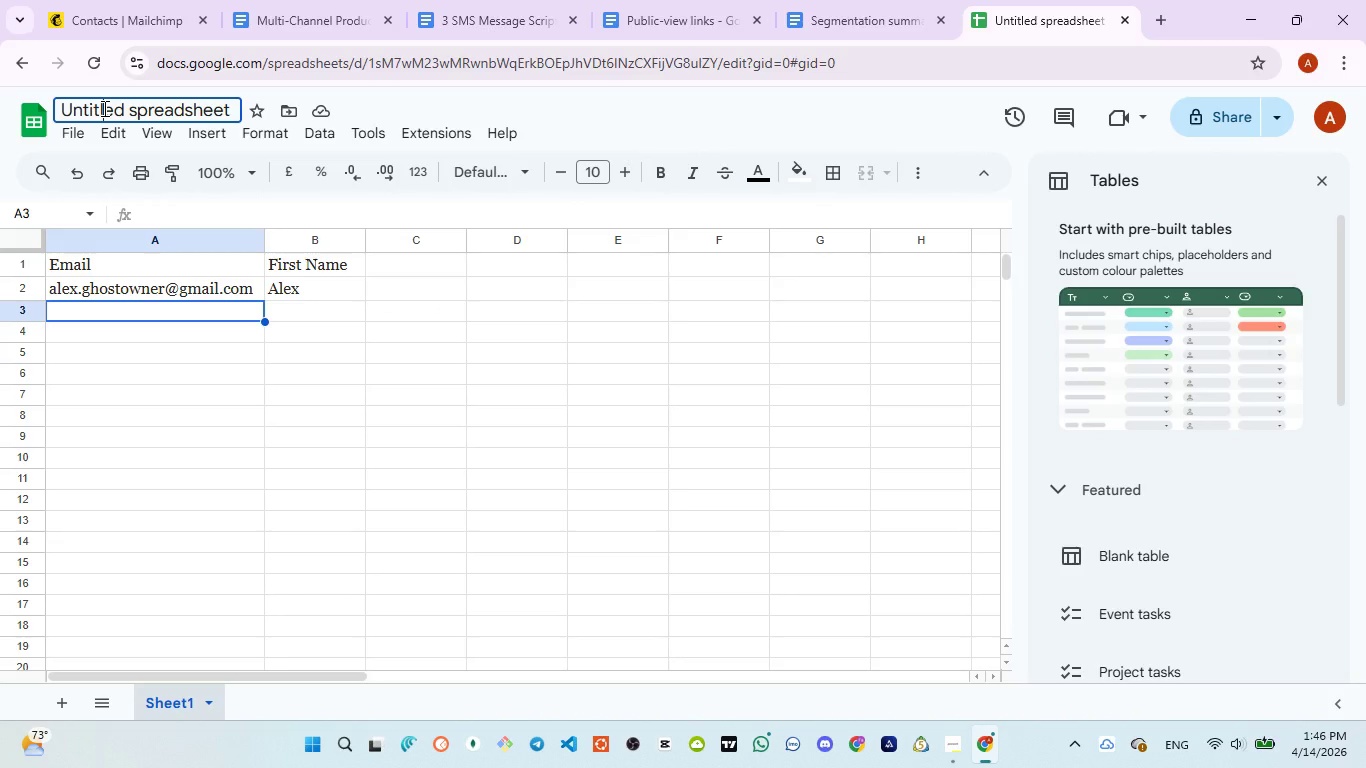 
key(Control+A)
 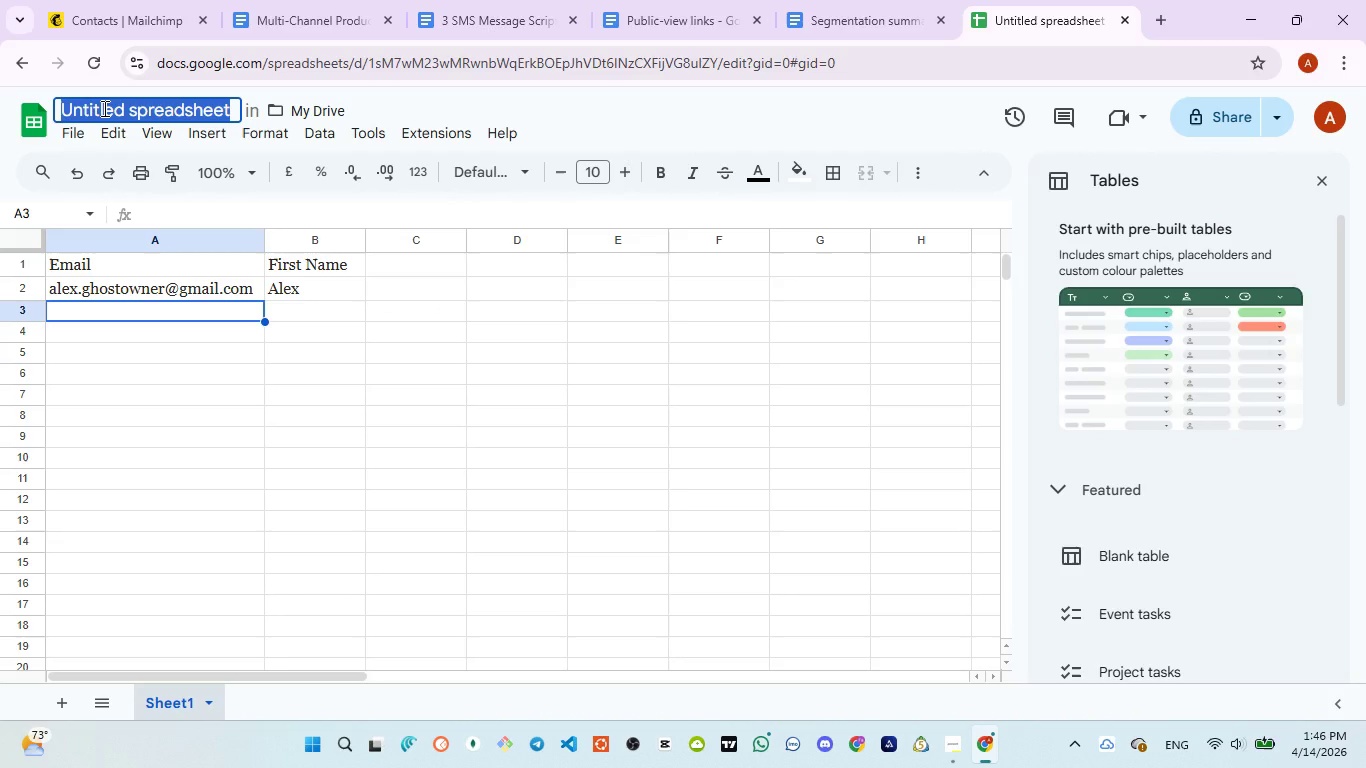 
key(Control+V)
 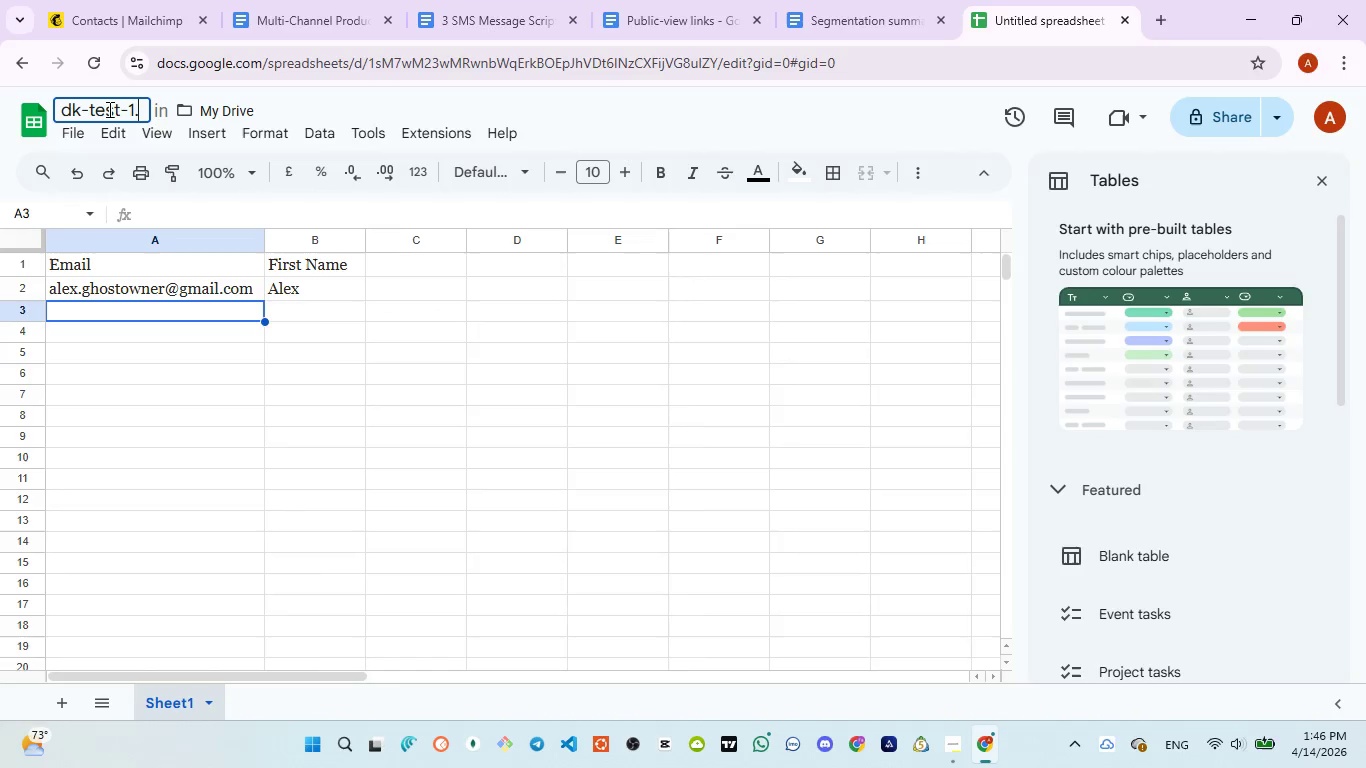 
key(Backspace)
 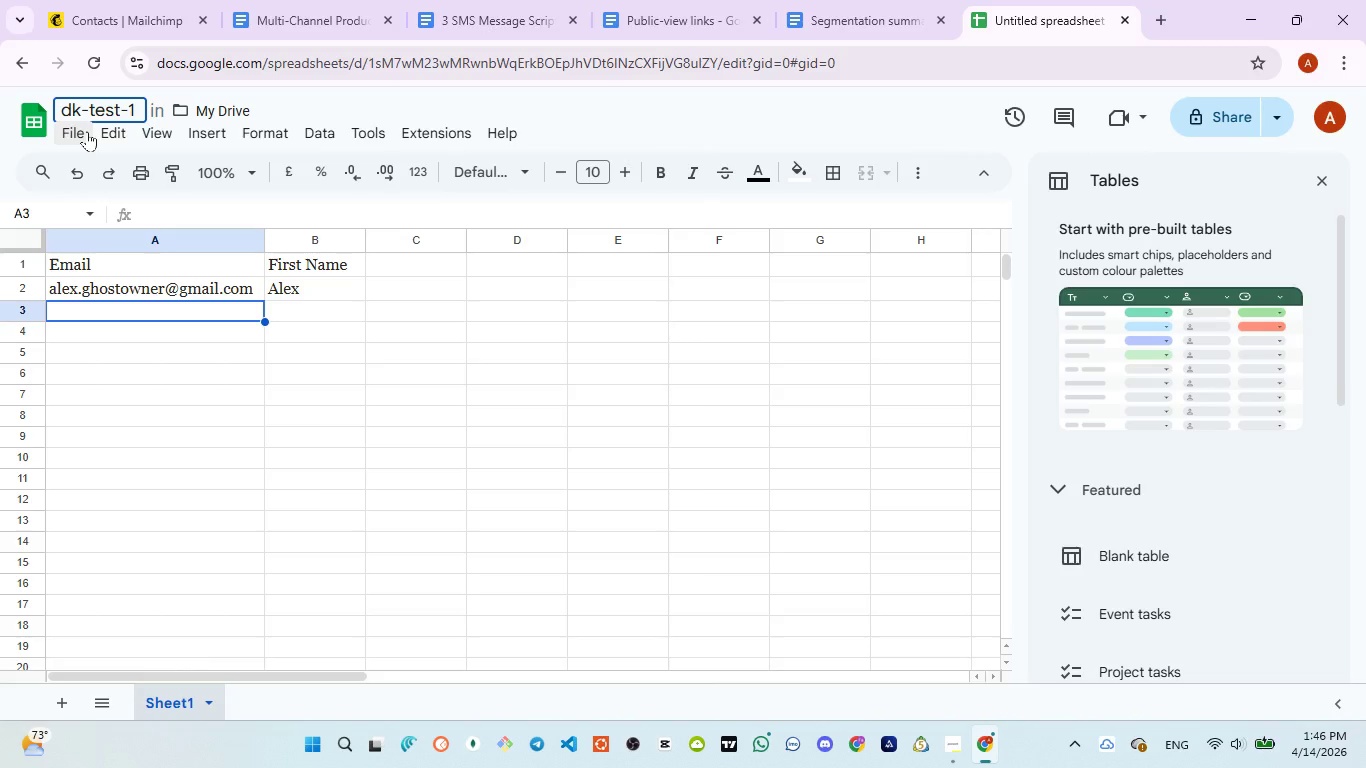 
left_click([87, 131])
 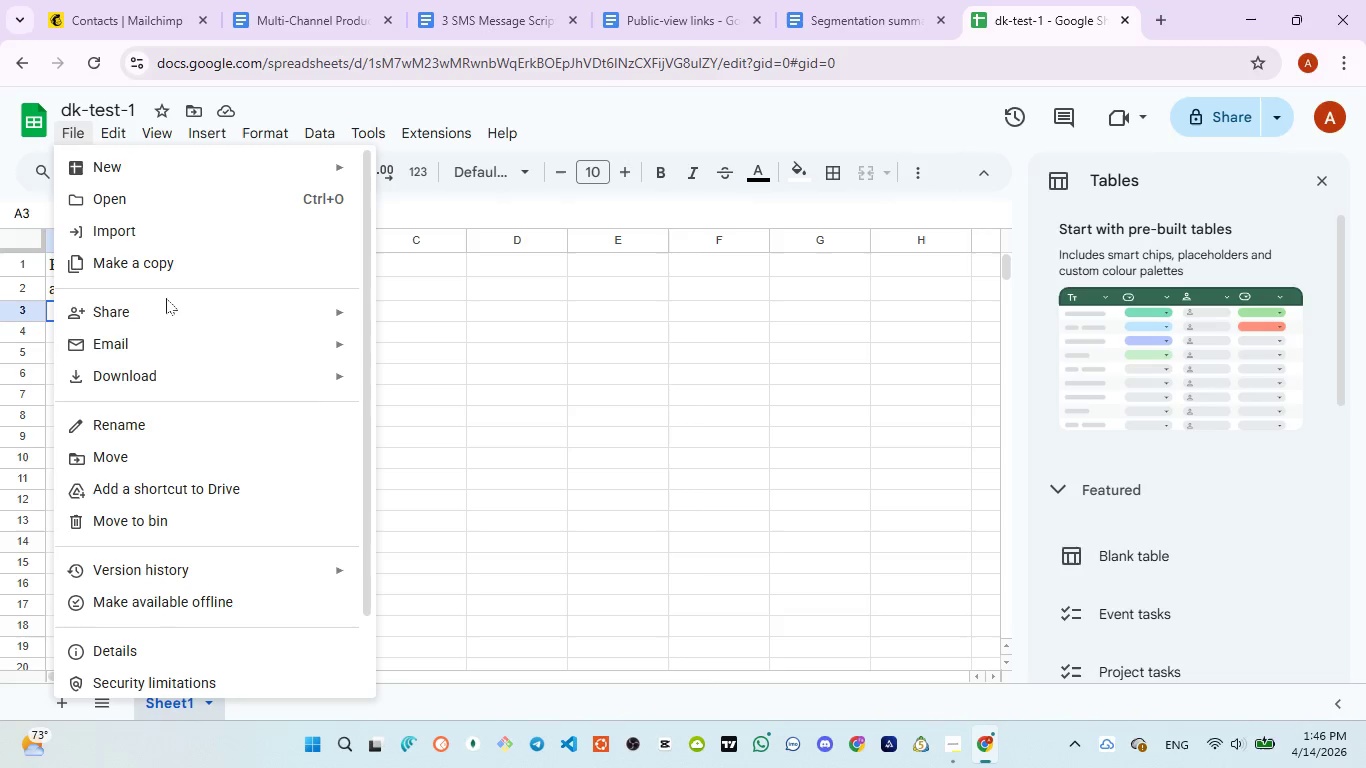 
mouse_move([203, 389])
 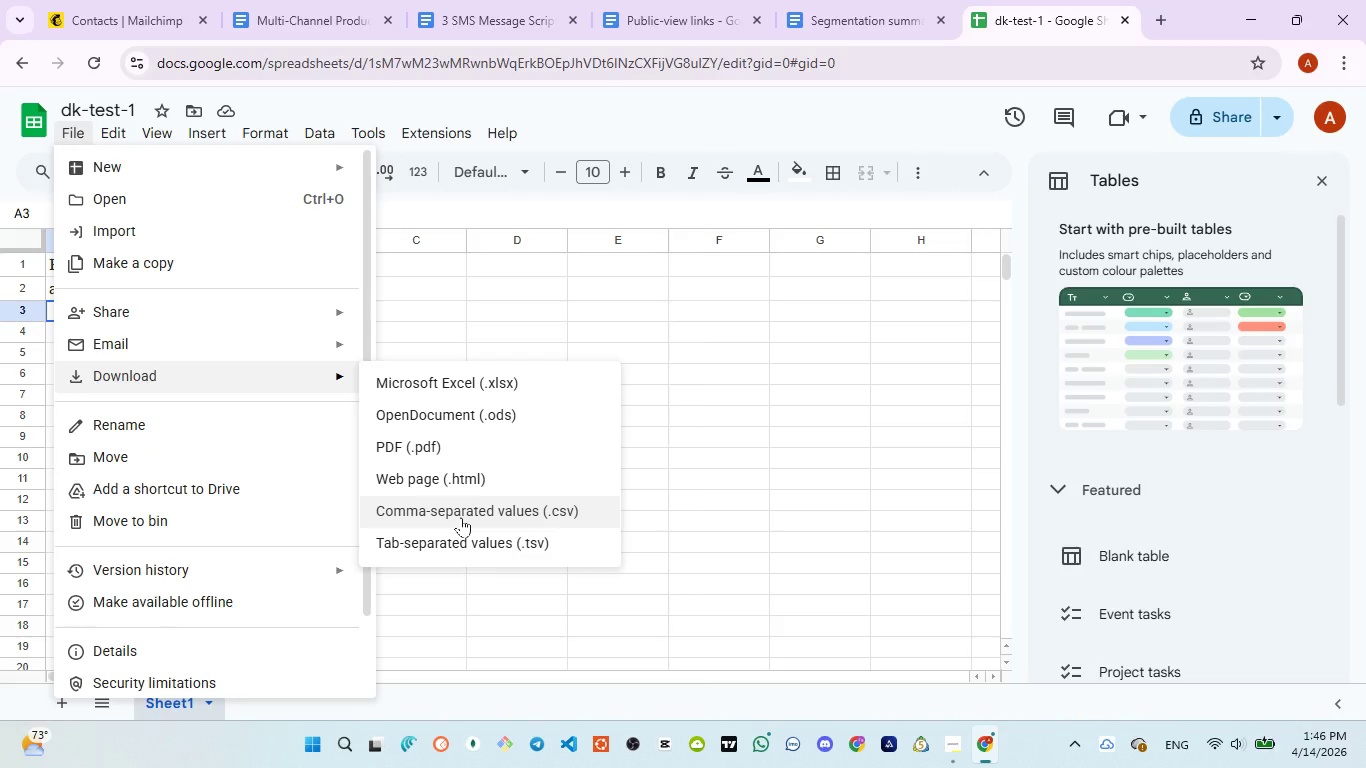 
left_click([461, 517])
 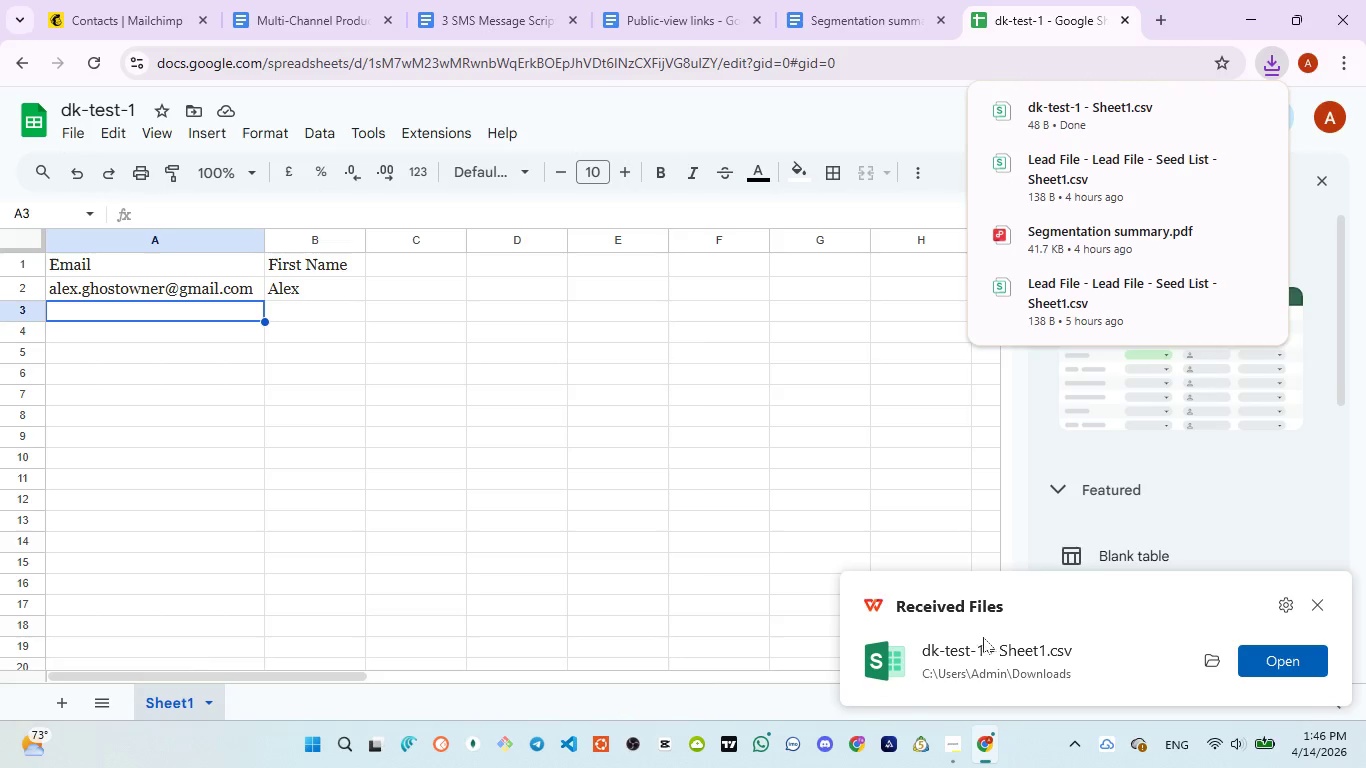 
wait(5.69)
 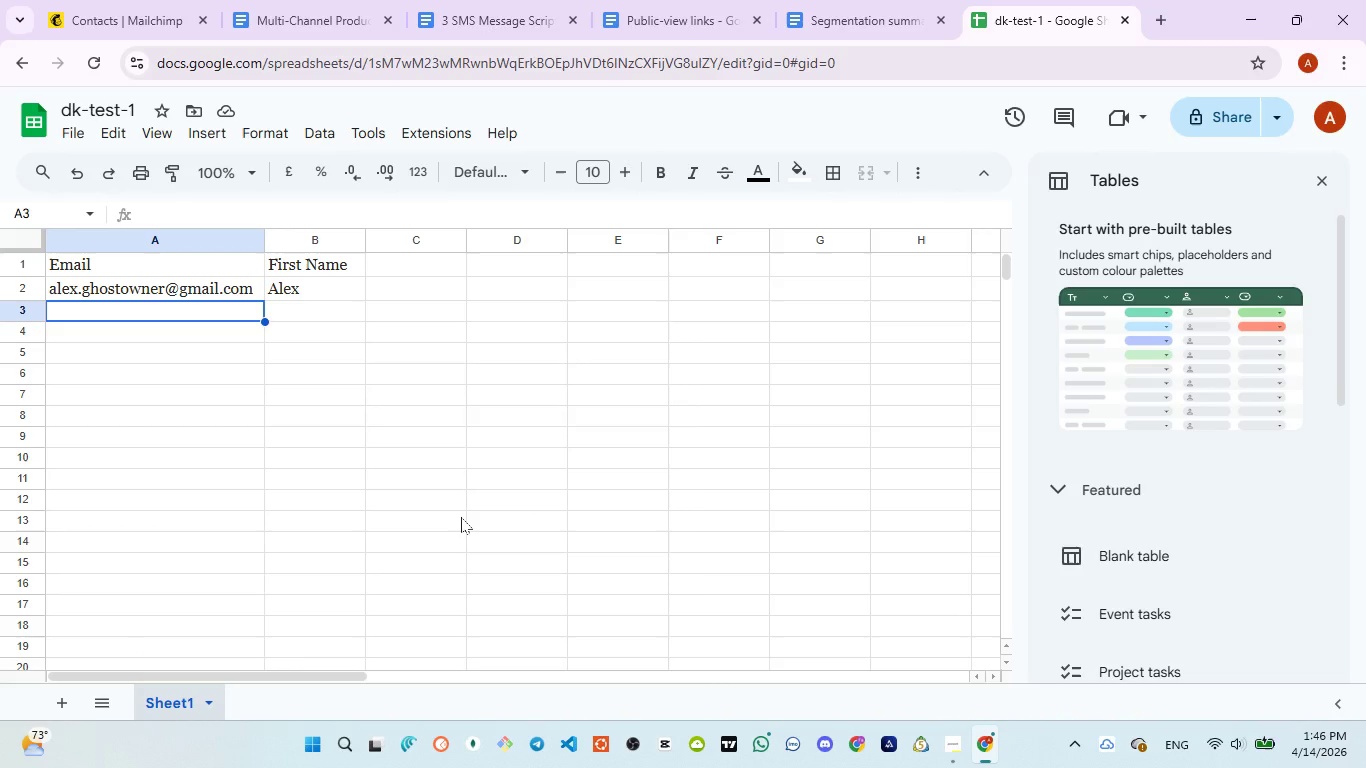 
left_click([1315, 607])
 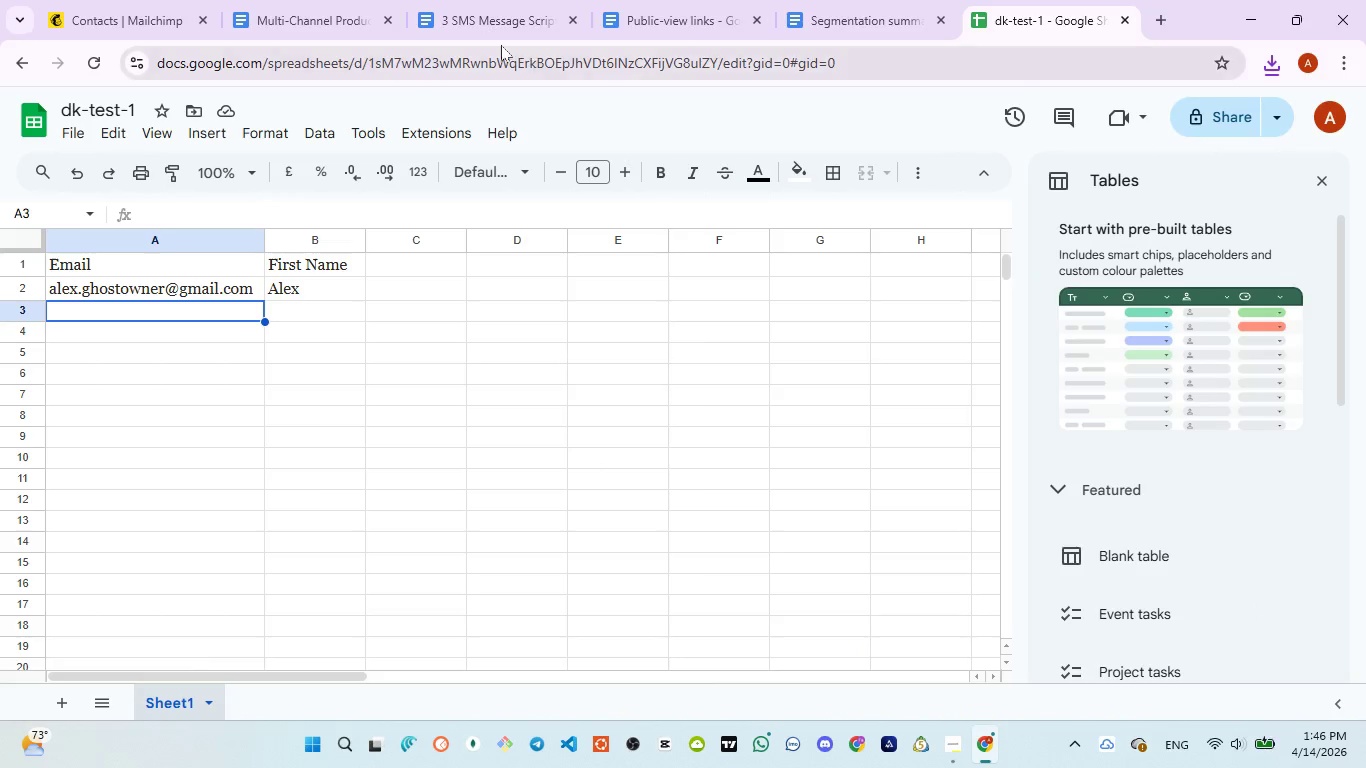 
left_click([485, 36])
 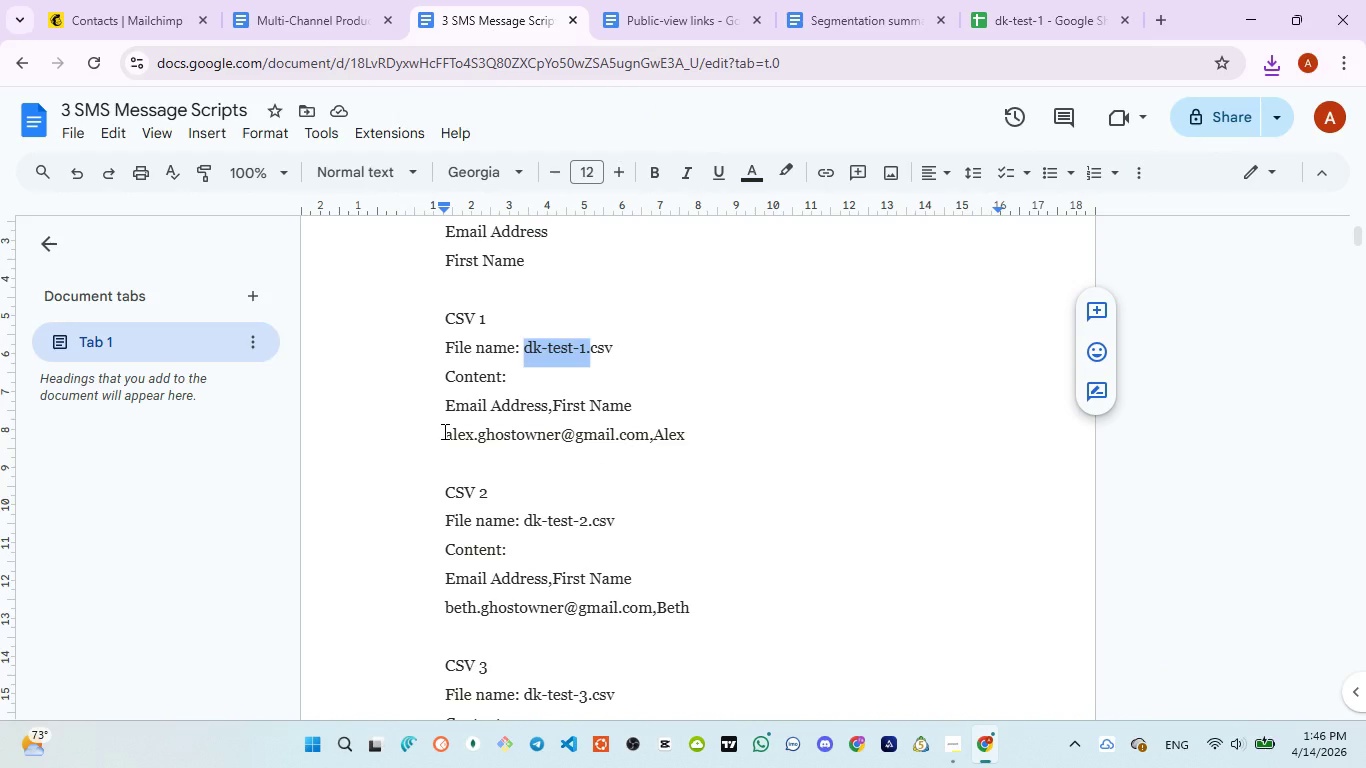 
scroll: coordinate [472, 507], scroll_direction: down, amount: 1.0
 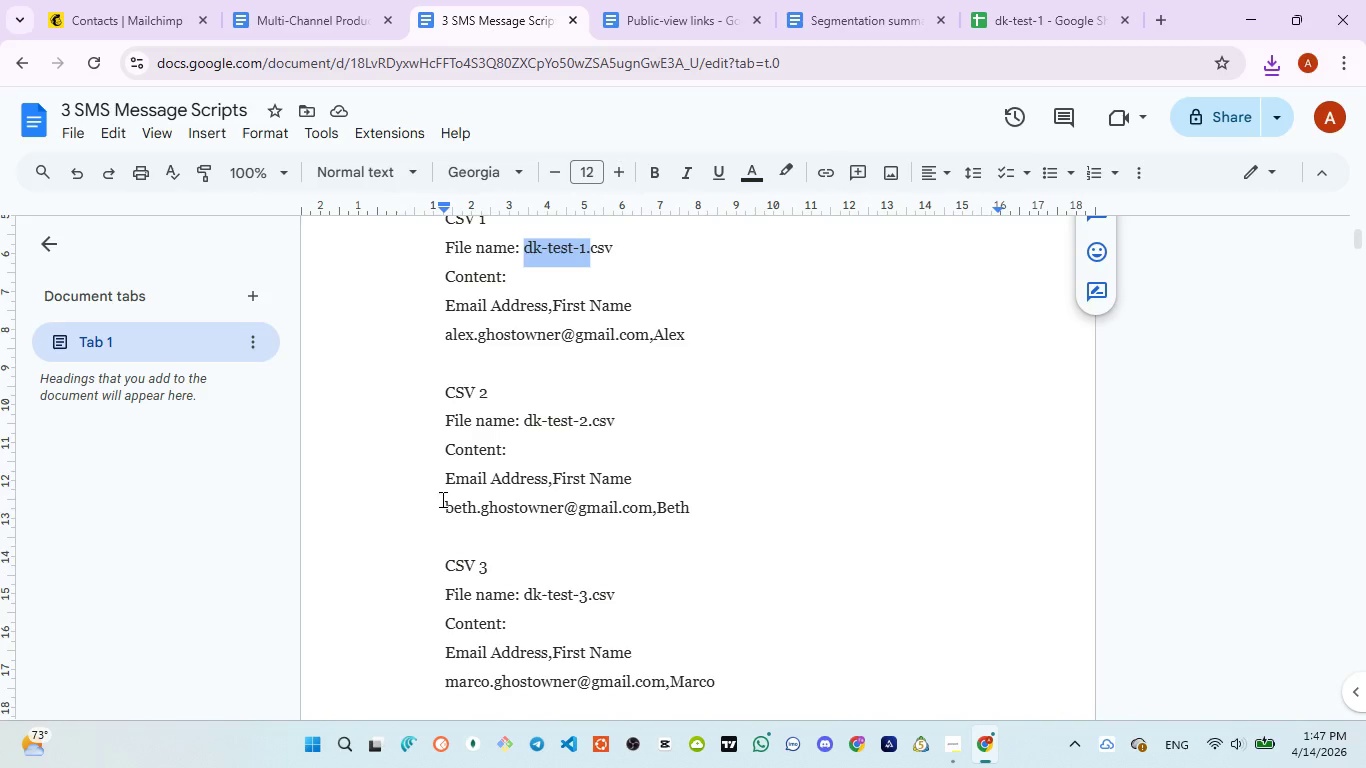 
wait(5.19)
 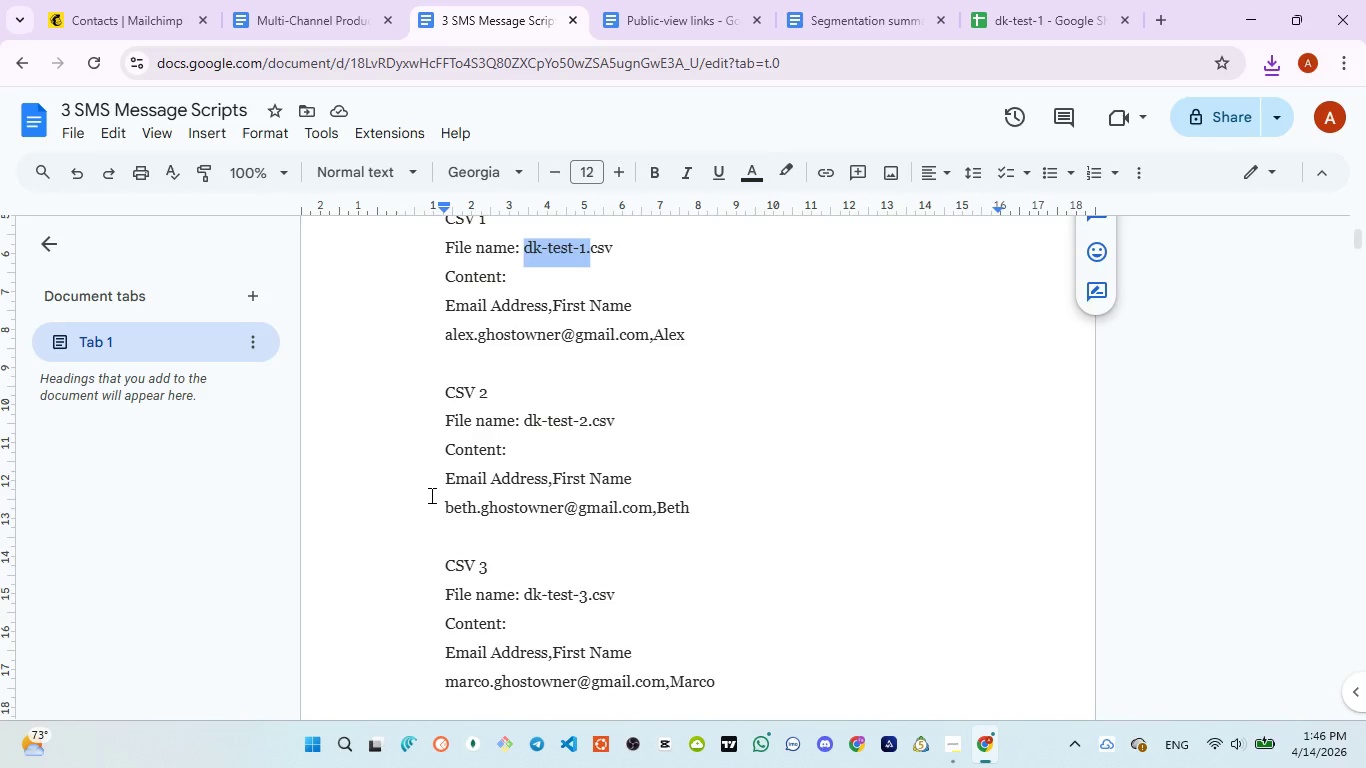 
left_click_drag(start_coordinate=[441, 499], to_coordinate=[652, 506])
 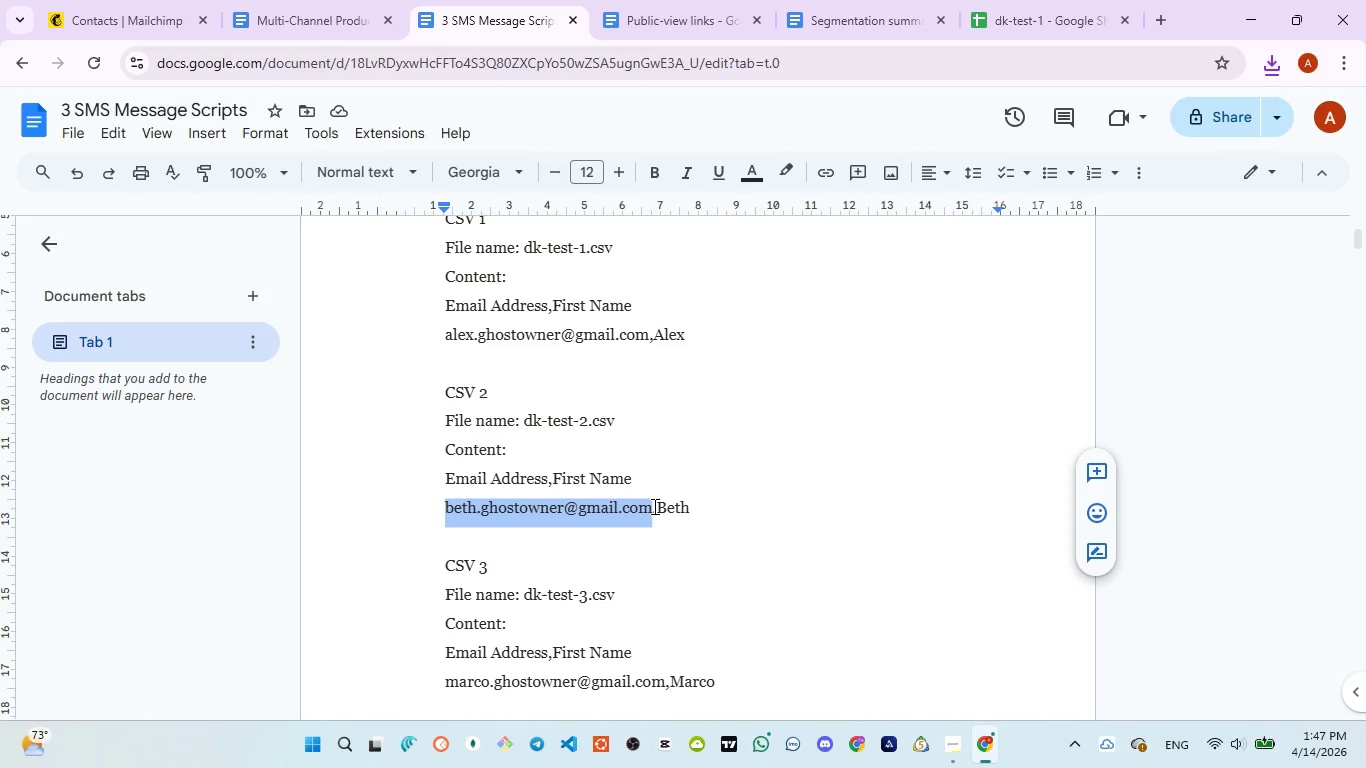 
hold_key(key=ControlLeft, duration=1.19)
 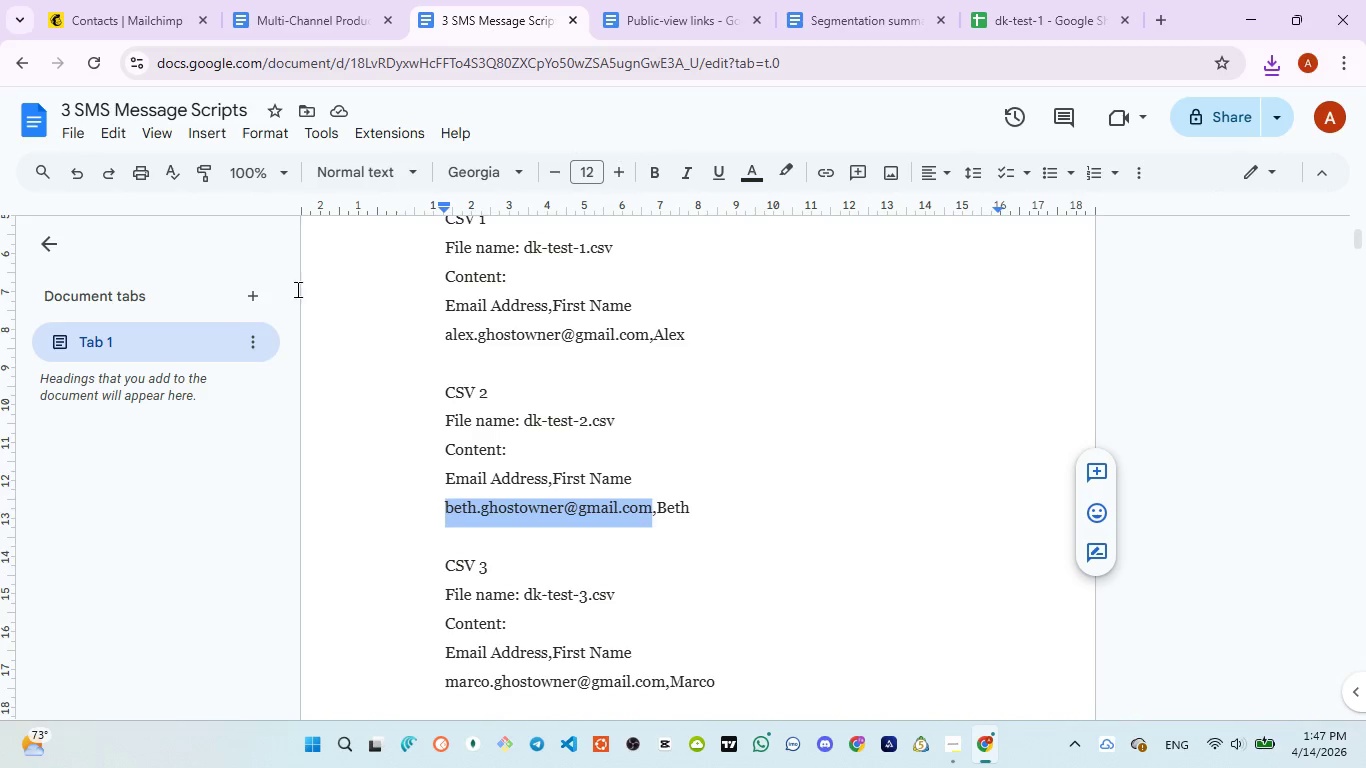 
hold_key(key=C, duration=0.31)
 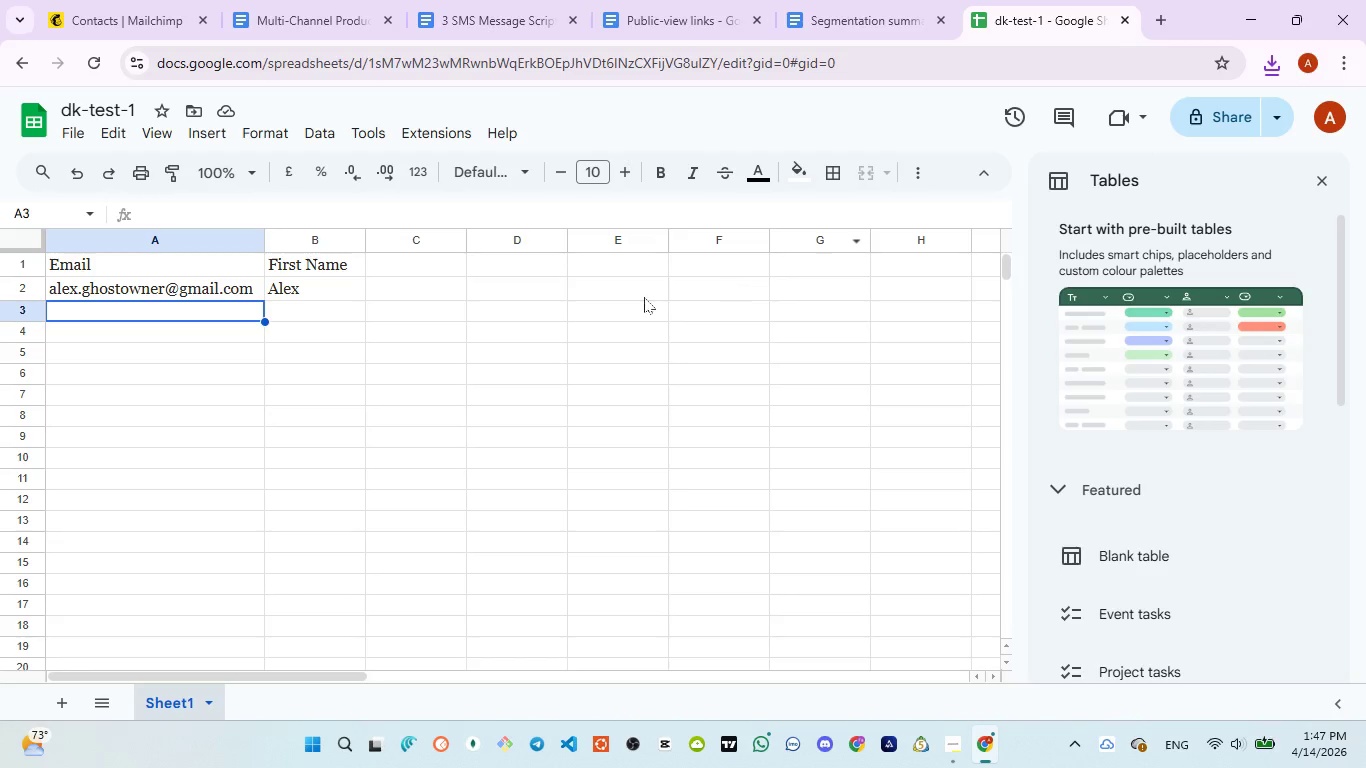 
left_click([203, 291])
 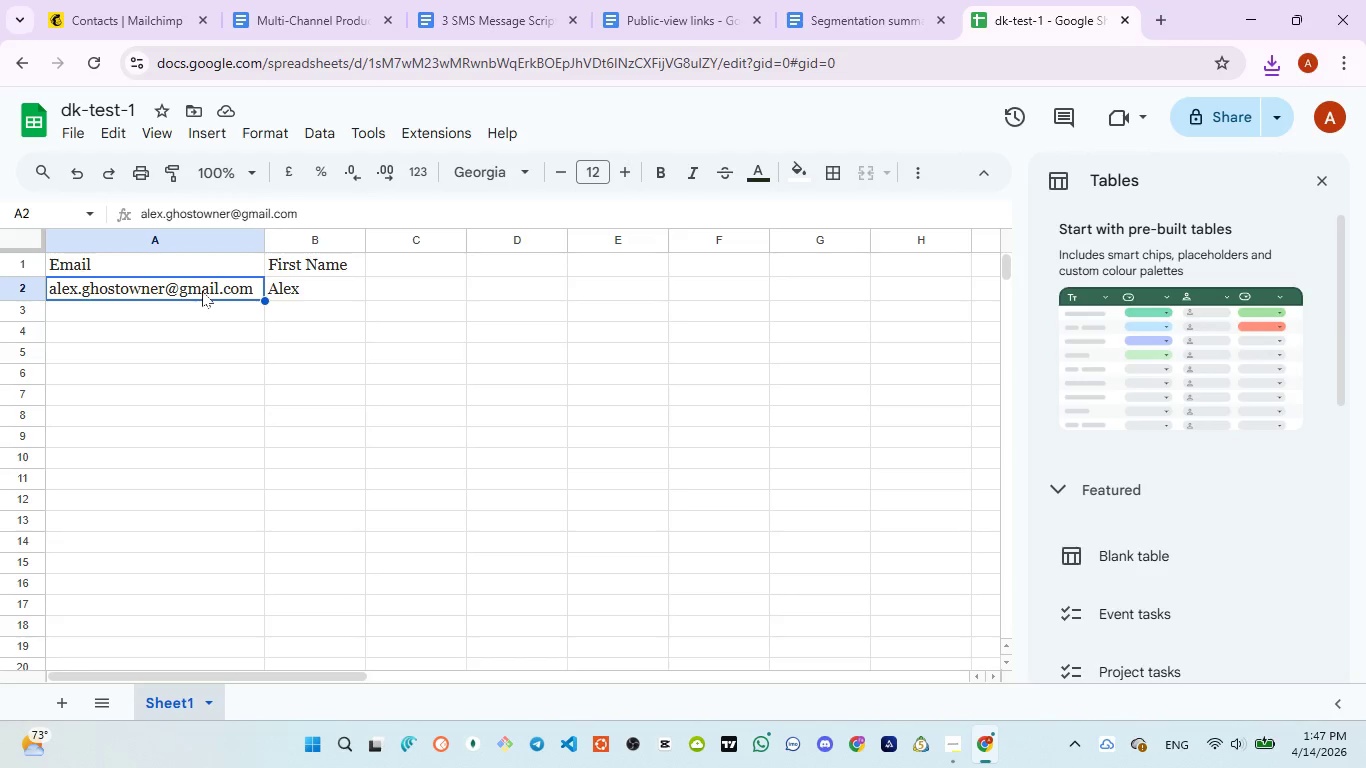 
triple_click([202, 291])
 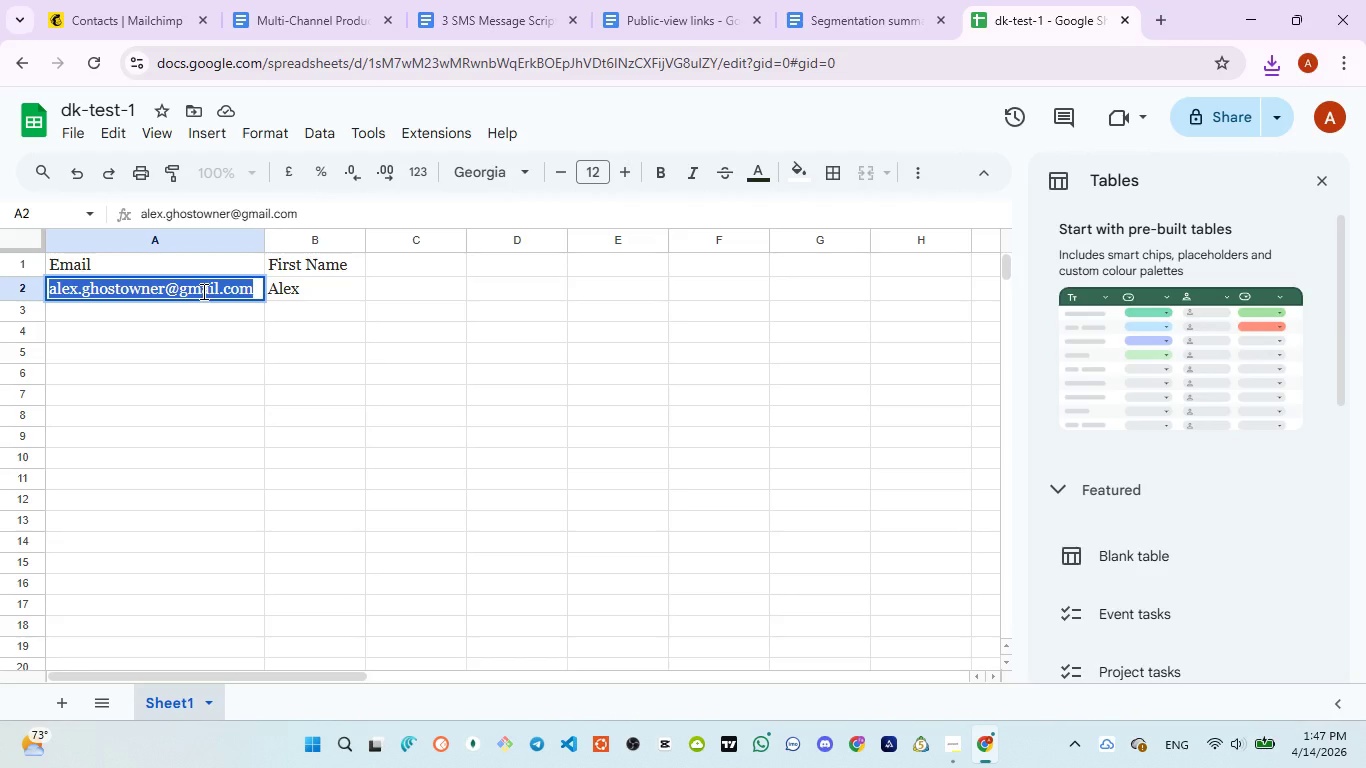 
key(Control+V)
 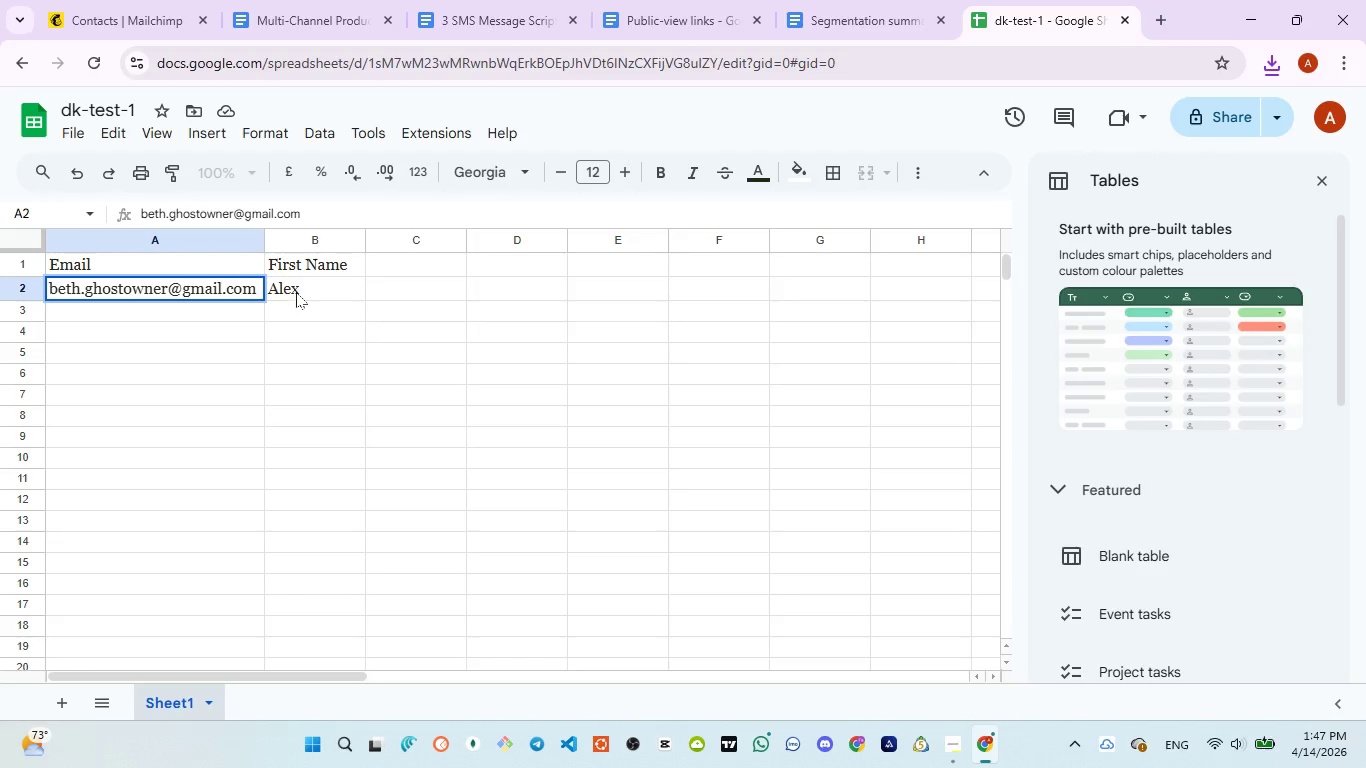 
left_click([293, 290])
 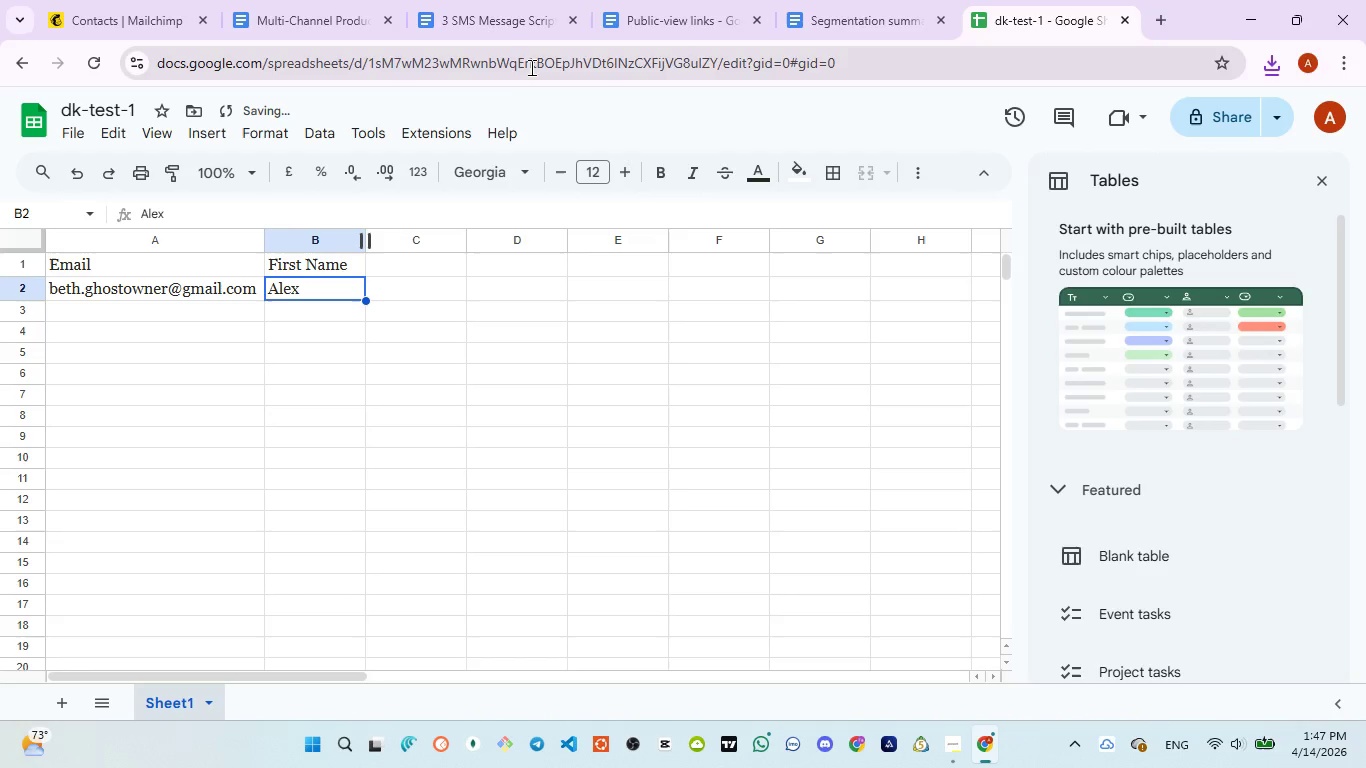 
left_click([480, 0])
 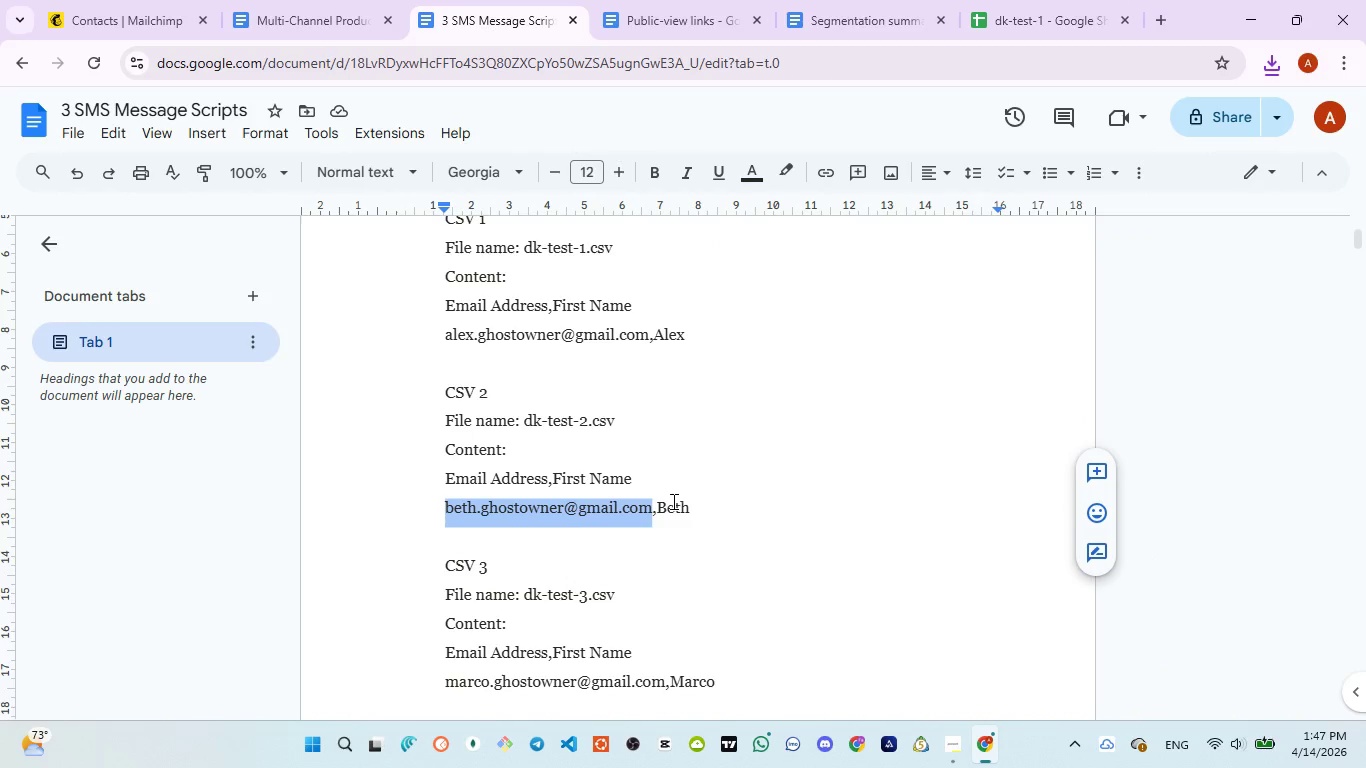 
double_click([671, 501])
 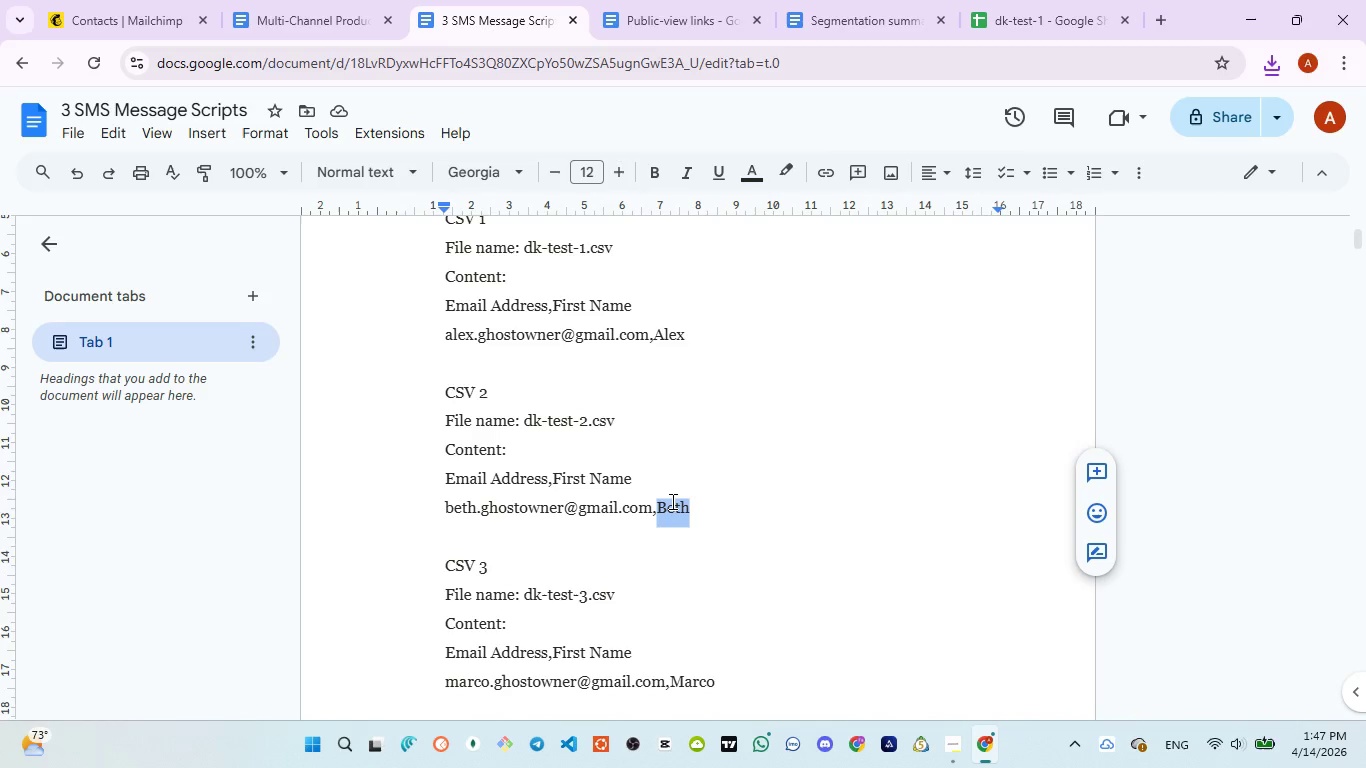 
key(Control+C)
 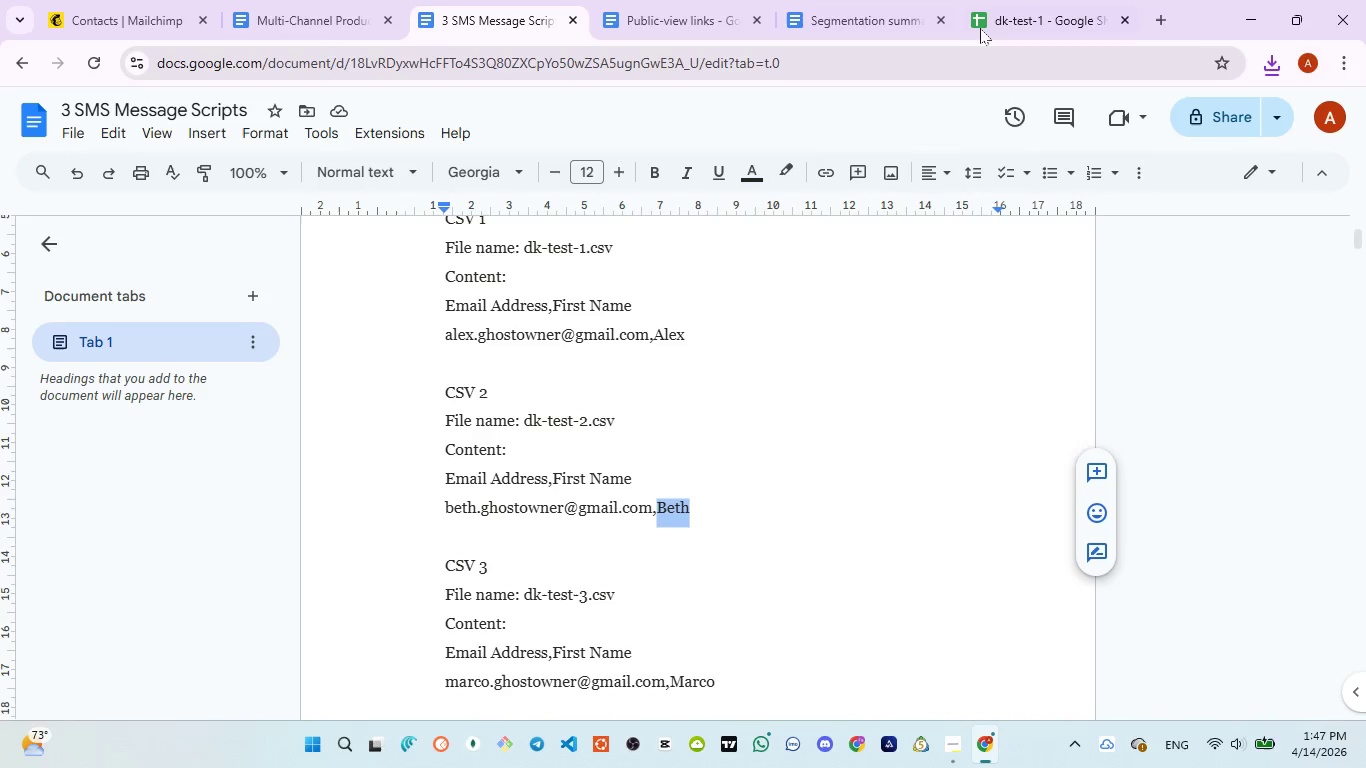 
left_click([1000, 18])
 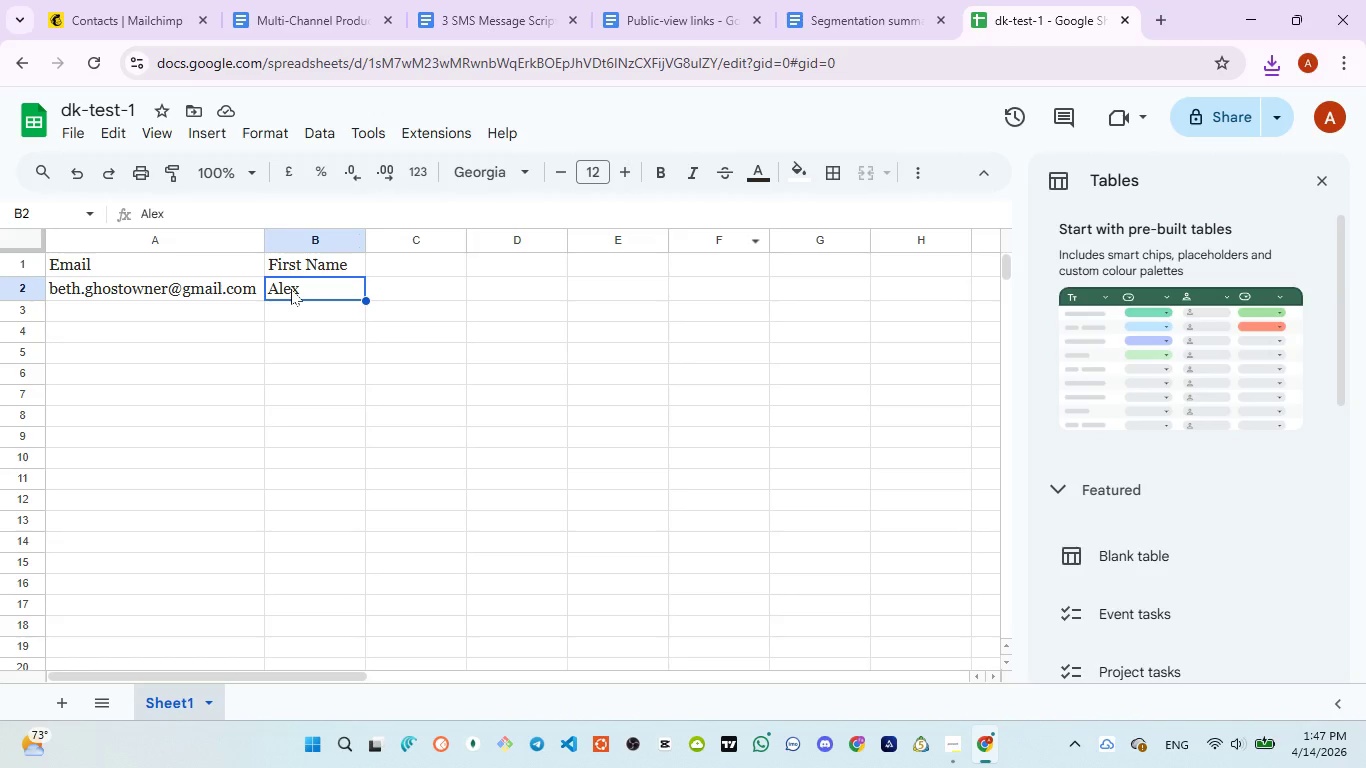 
double_click([291, 289])
 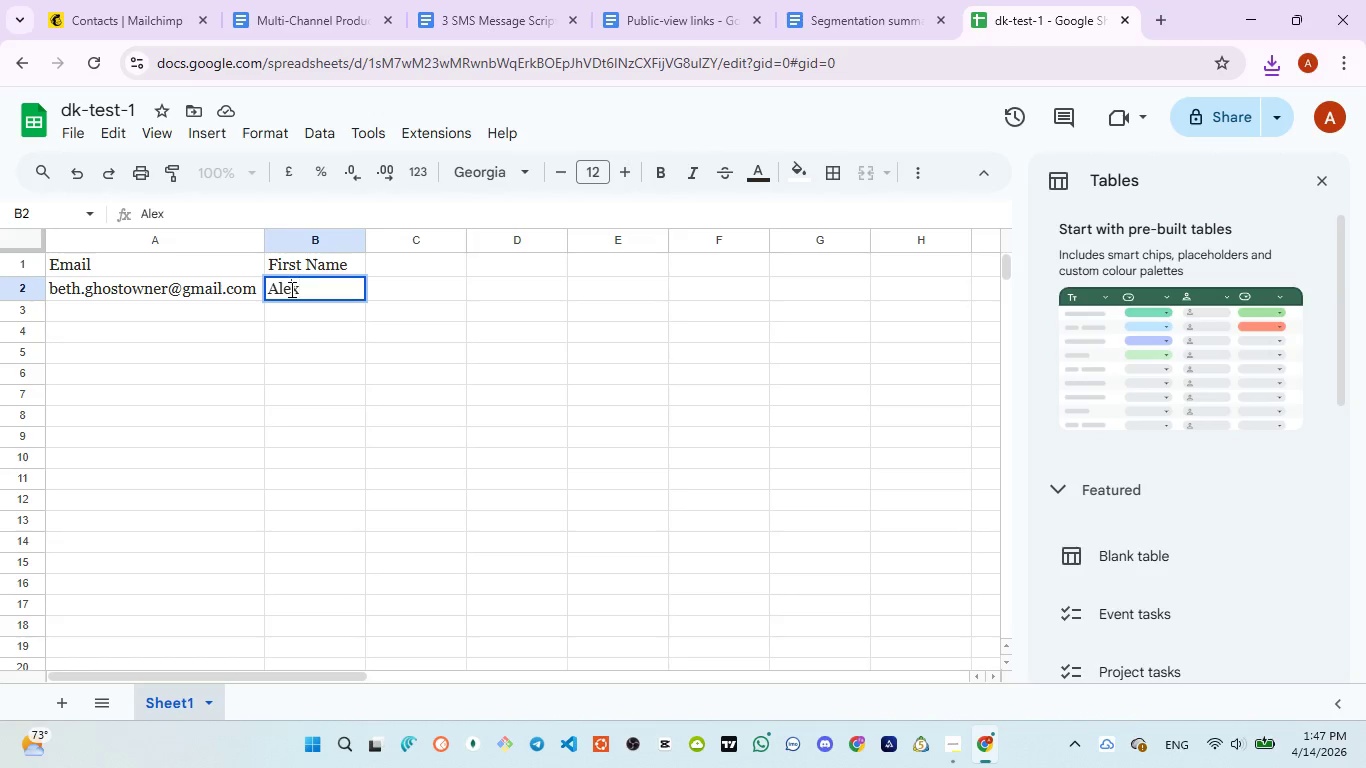 
double_click([290, 289])
 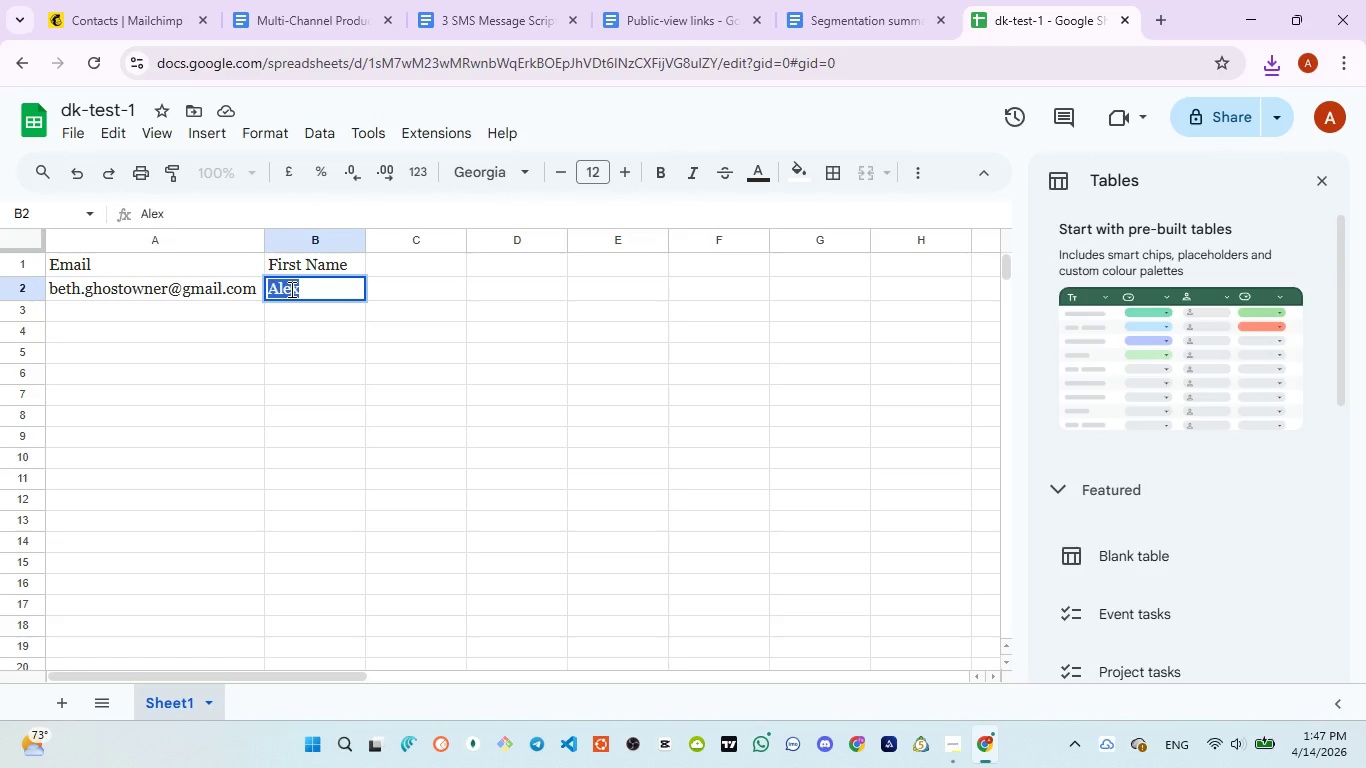 
key(Control+V)
 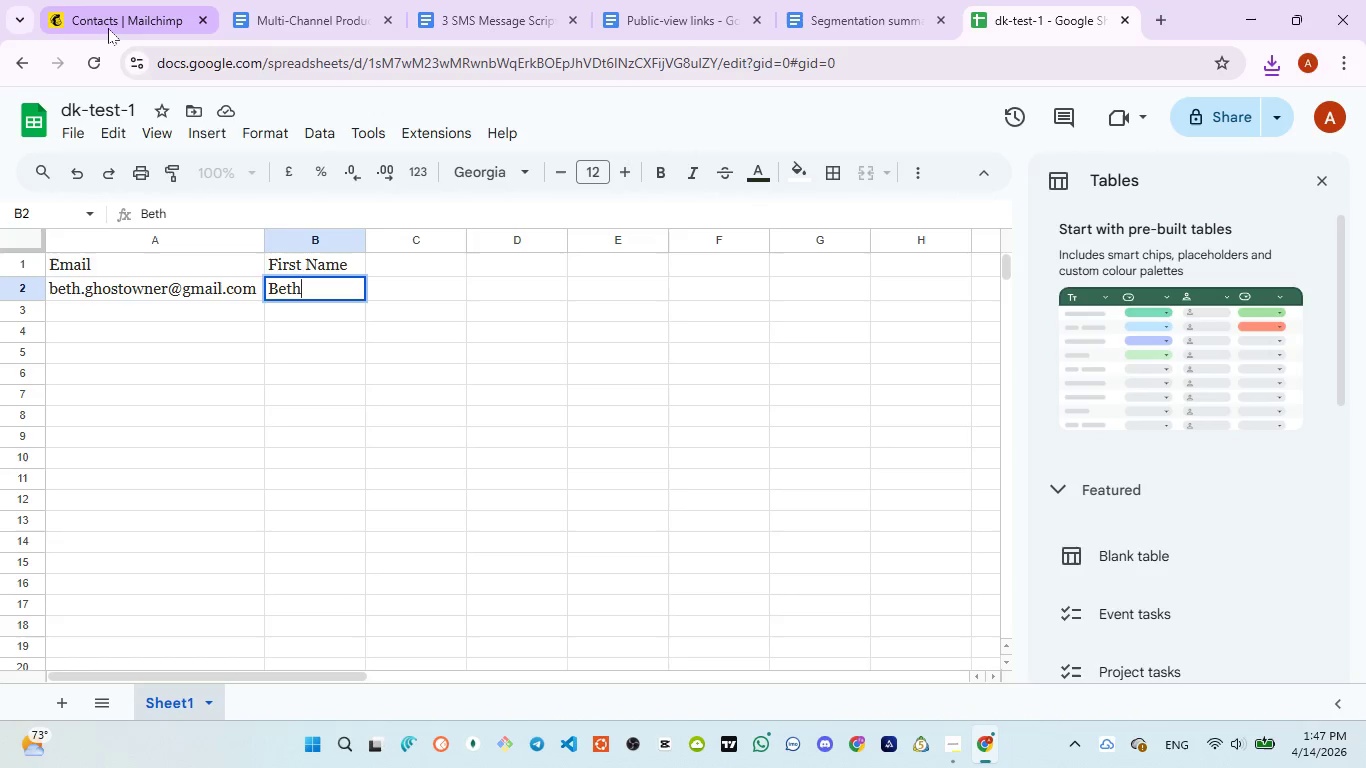 
left_click([108, 28])
 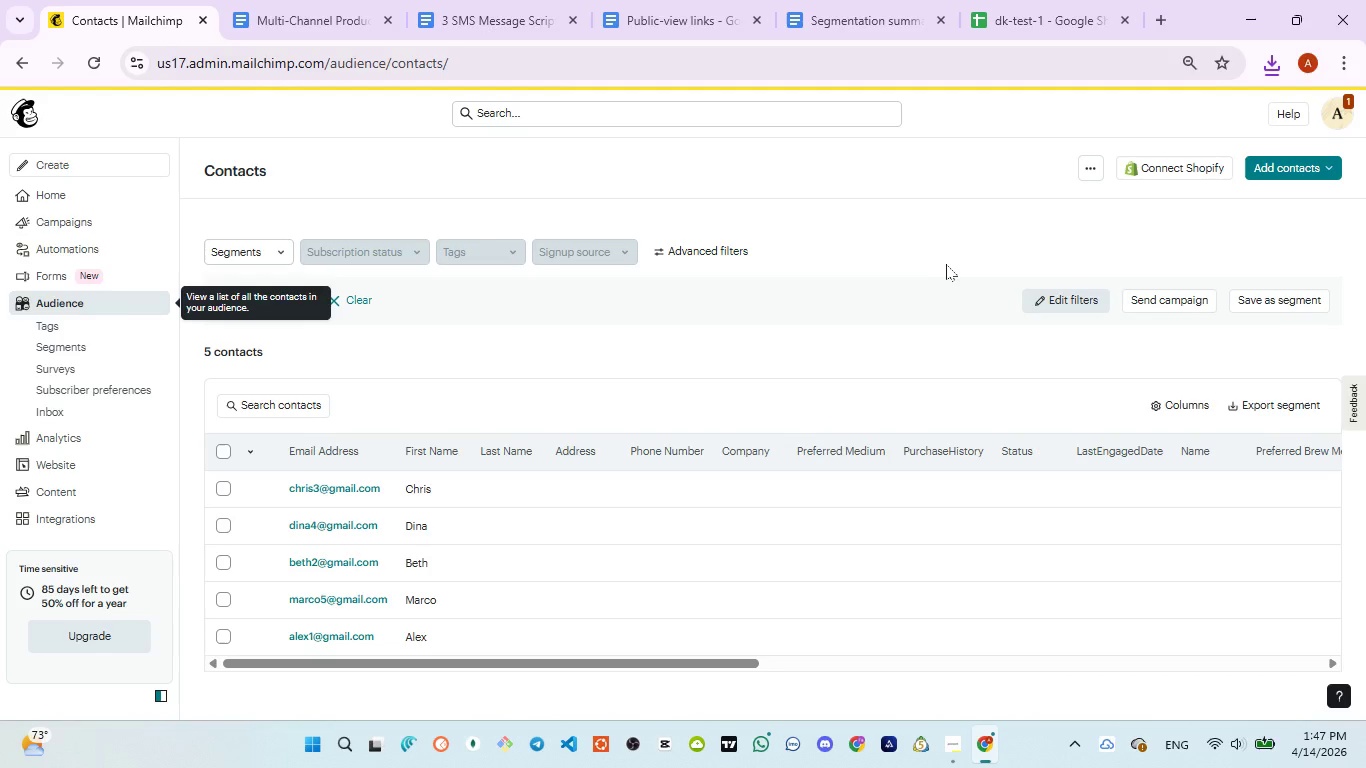 
mouse_move([966, 54])
 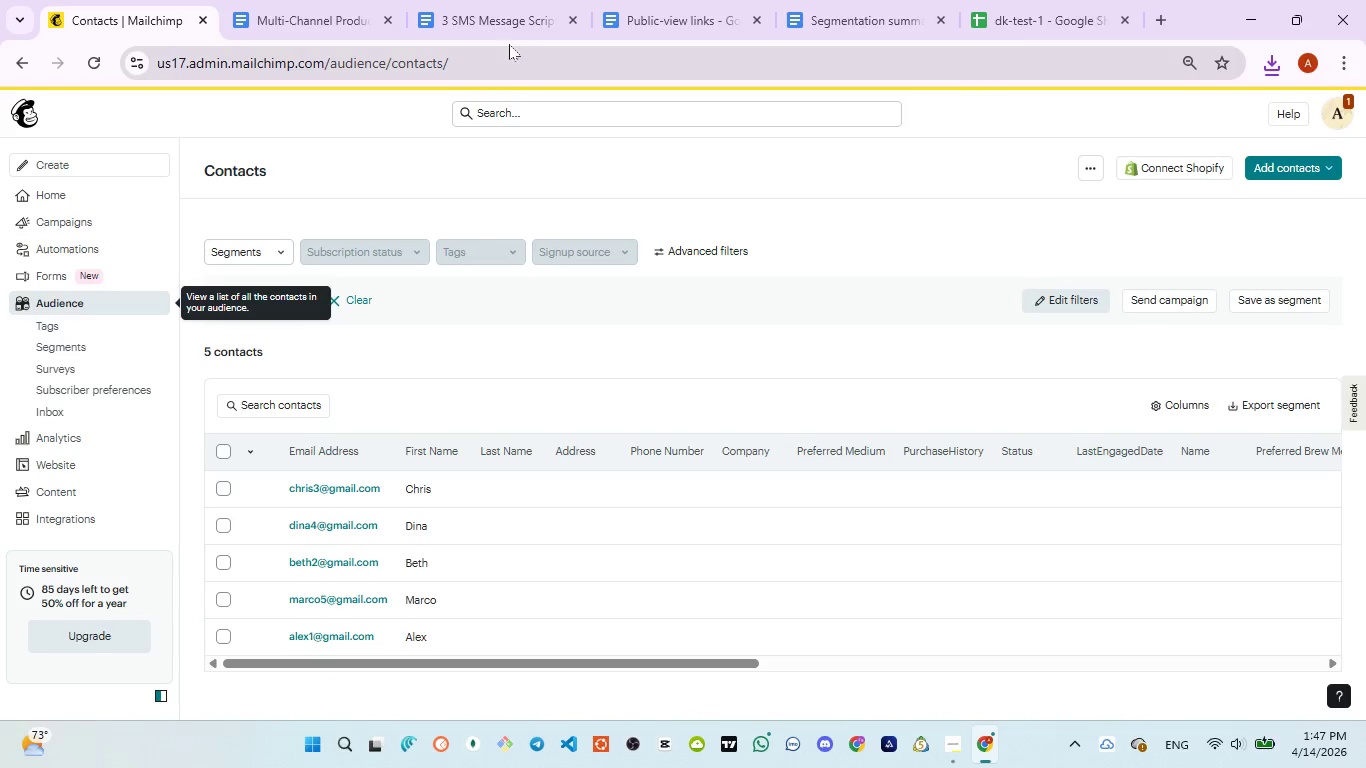 
left_click([507, 41])
 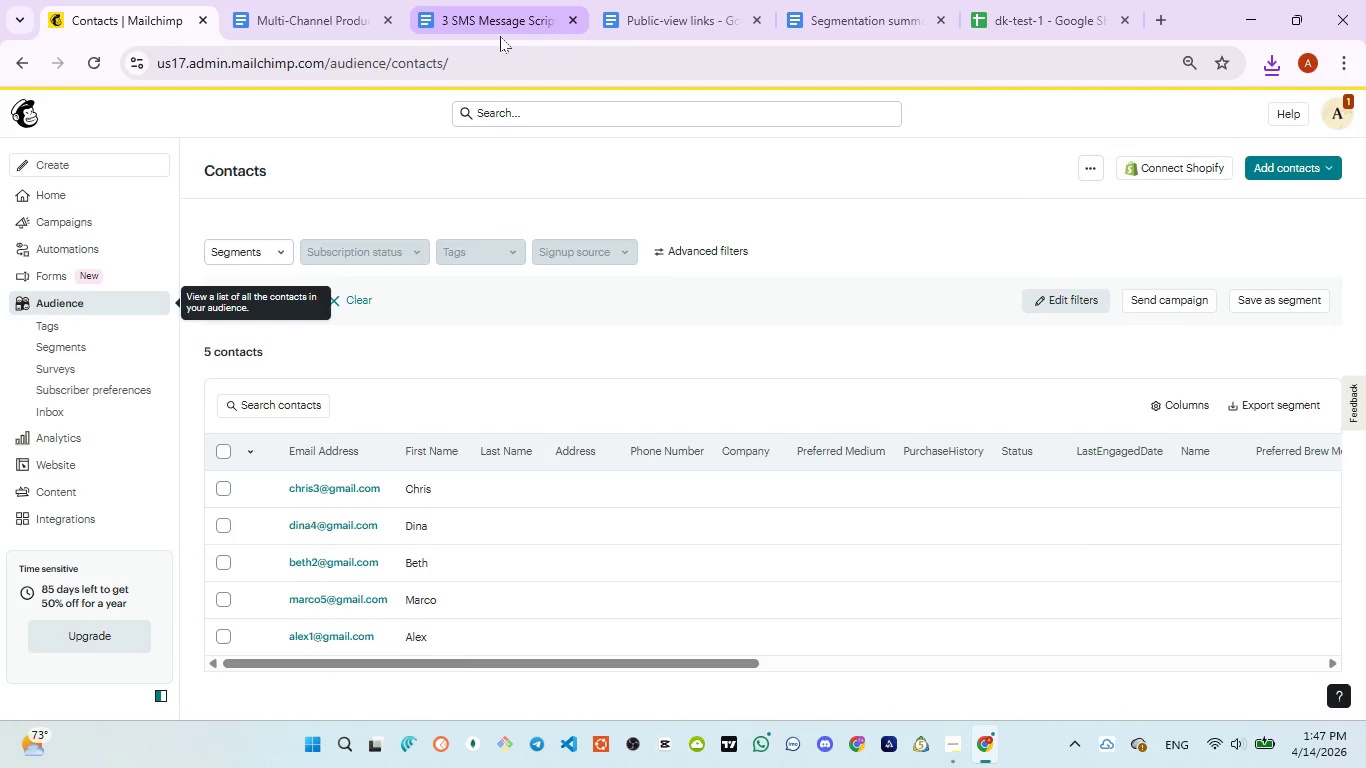 
left_click([500, 36])
 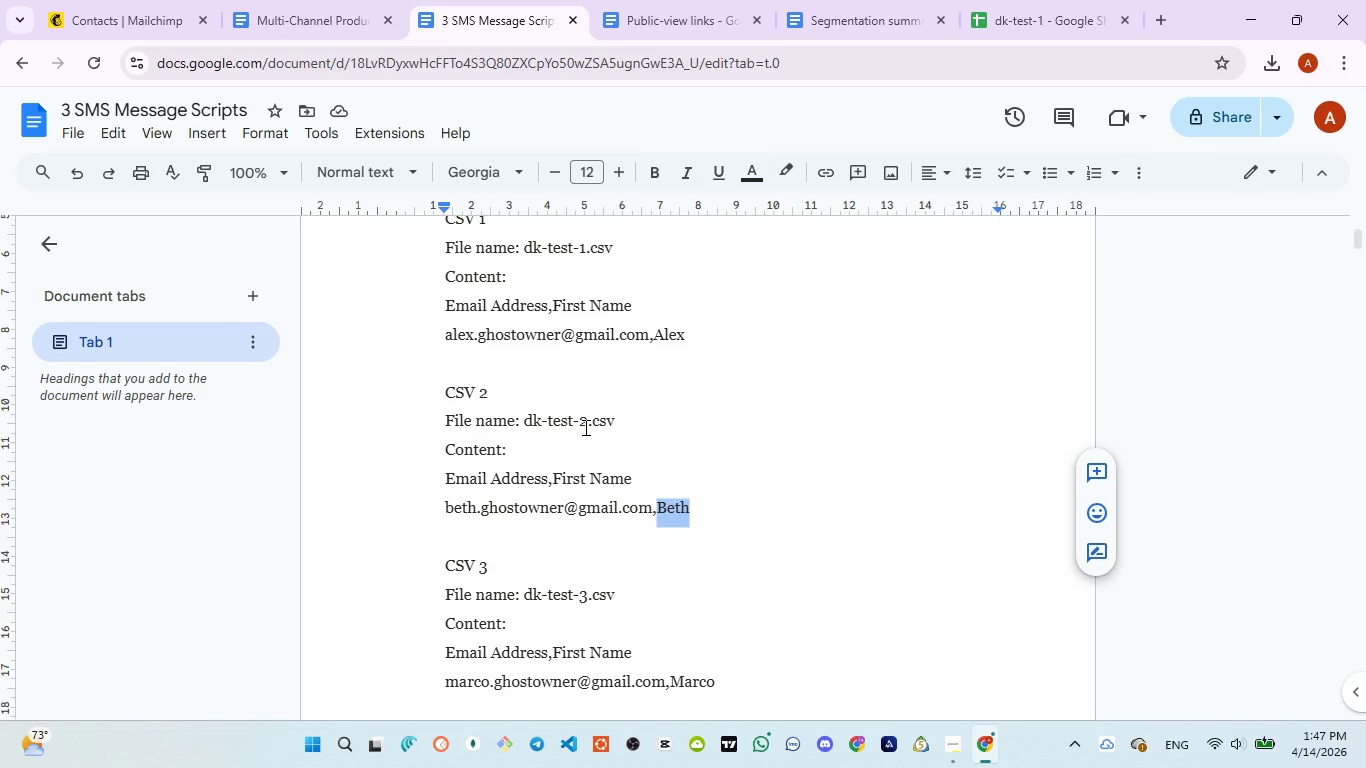 
wait(23.42)
 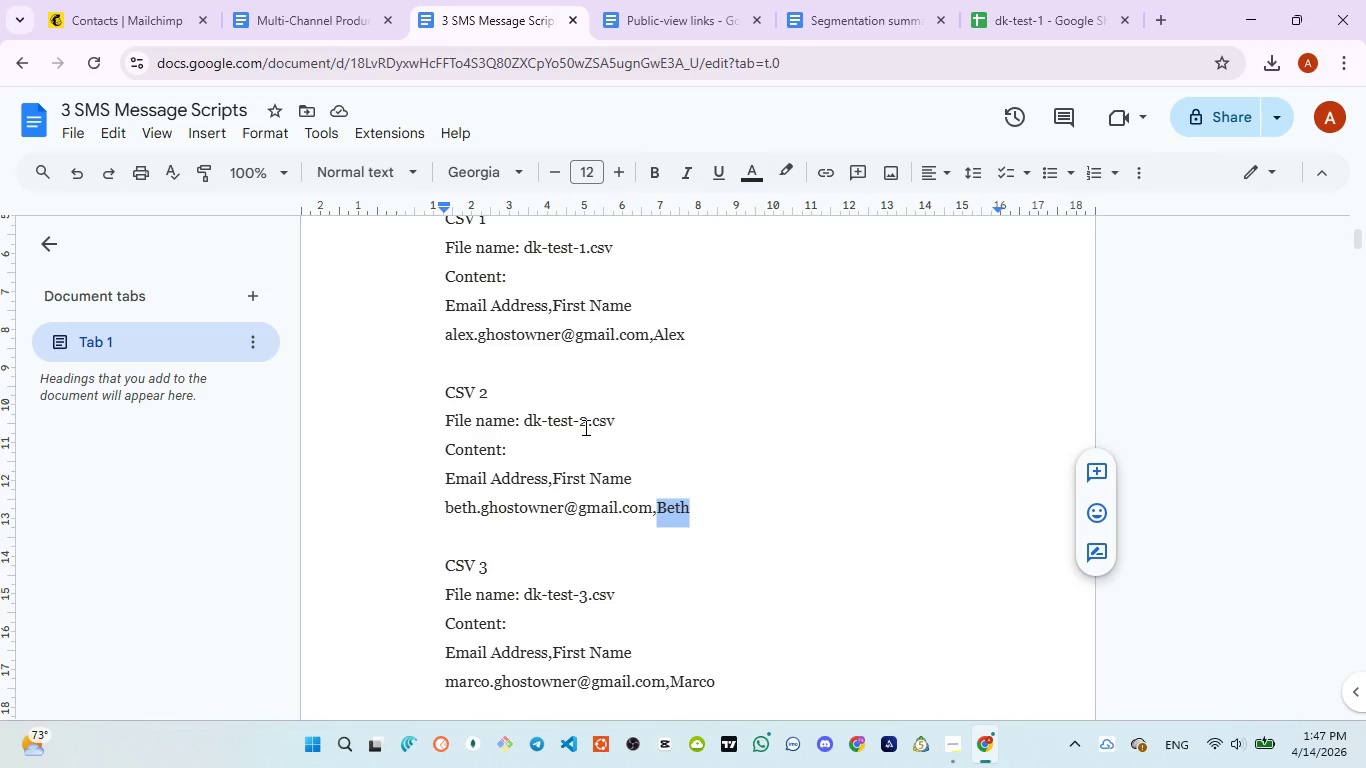 
scroll: coordinate [566, 479], scroll_direction: down, amount: 2.0
 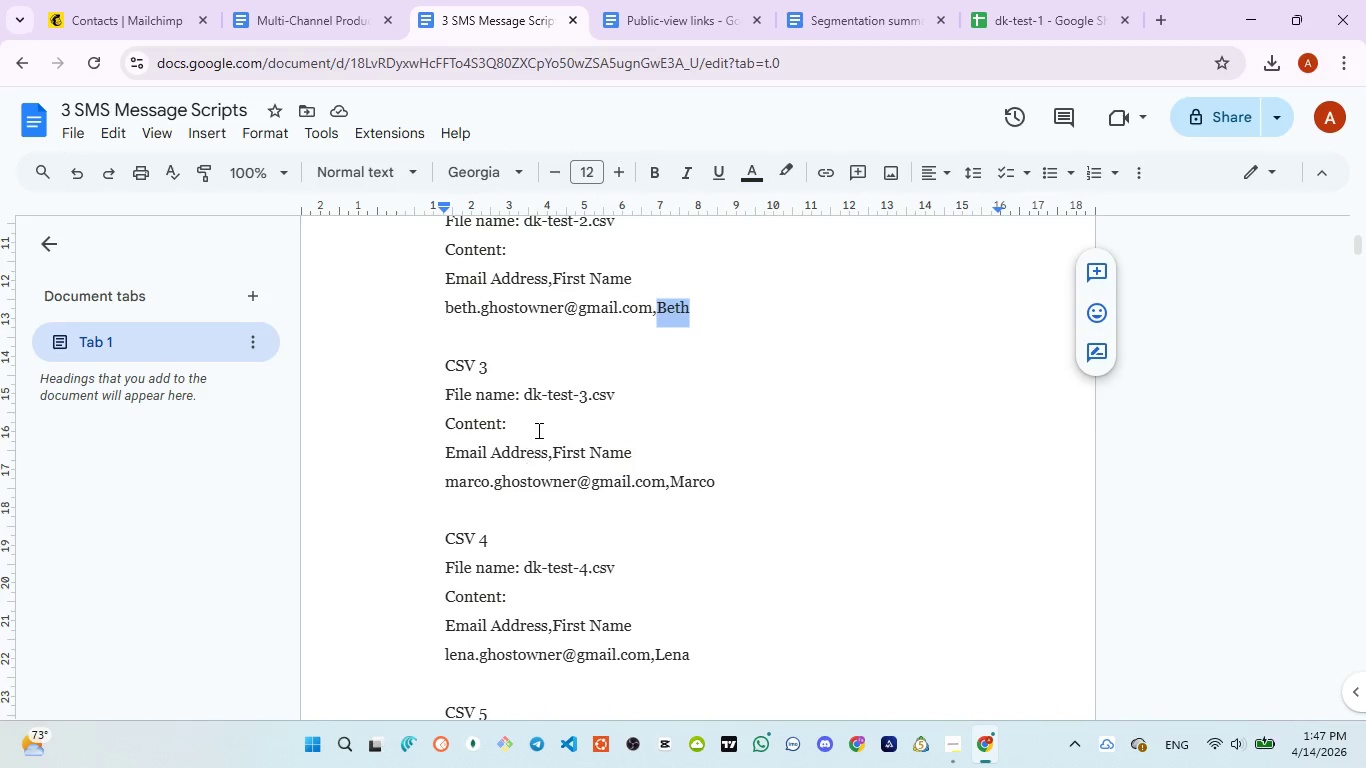 
scroll: coordinate [537, 430], scroll_direction: up, amount: 1.0
 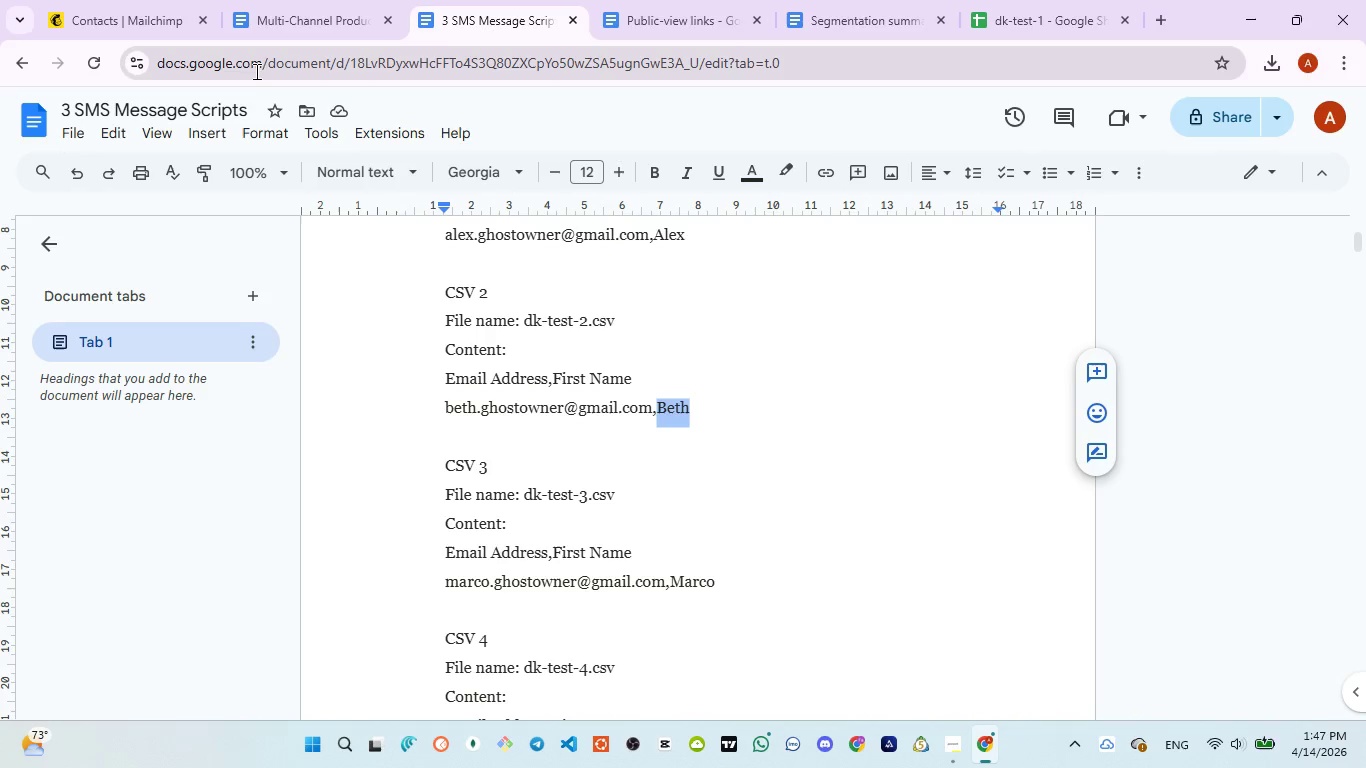 
left_click([994, 20])
 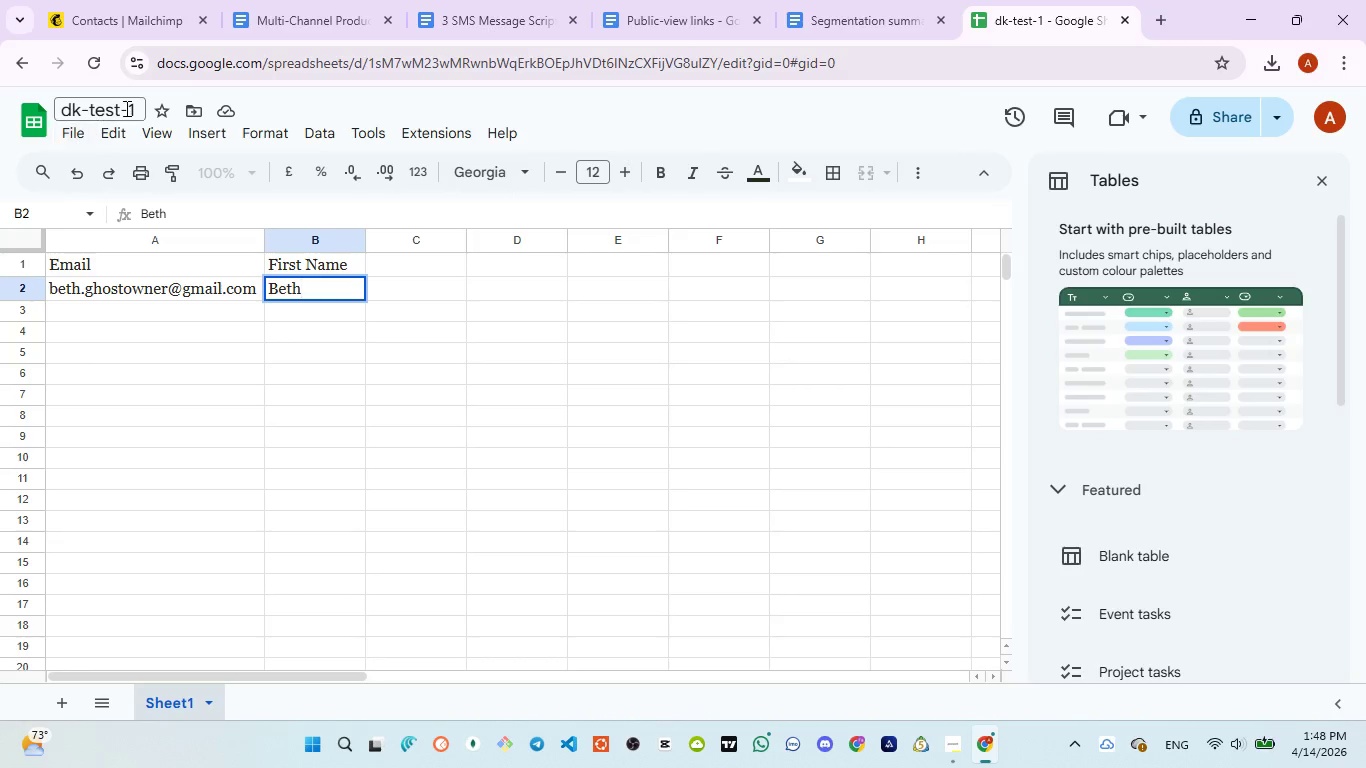 
left_click([142, 102])
 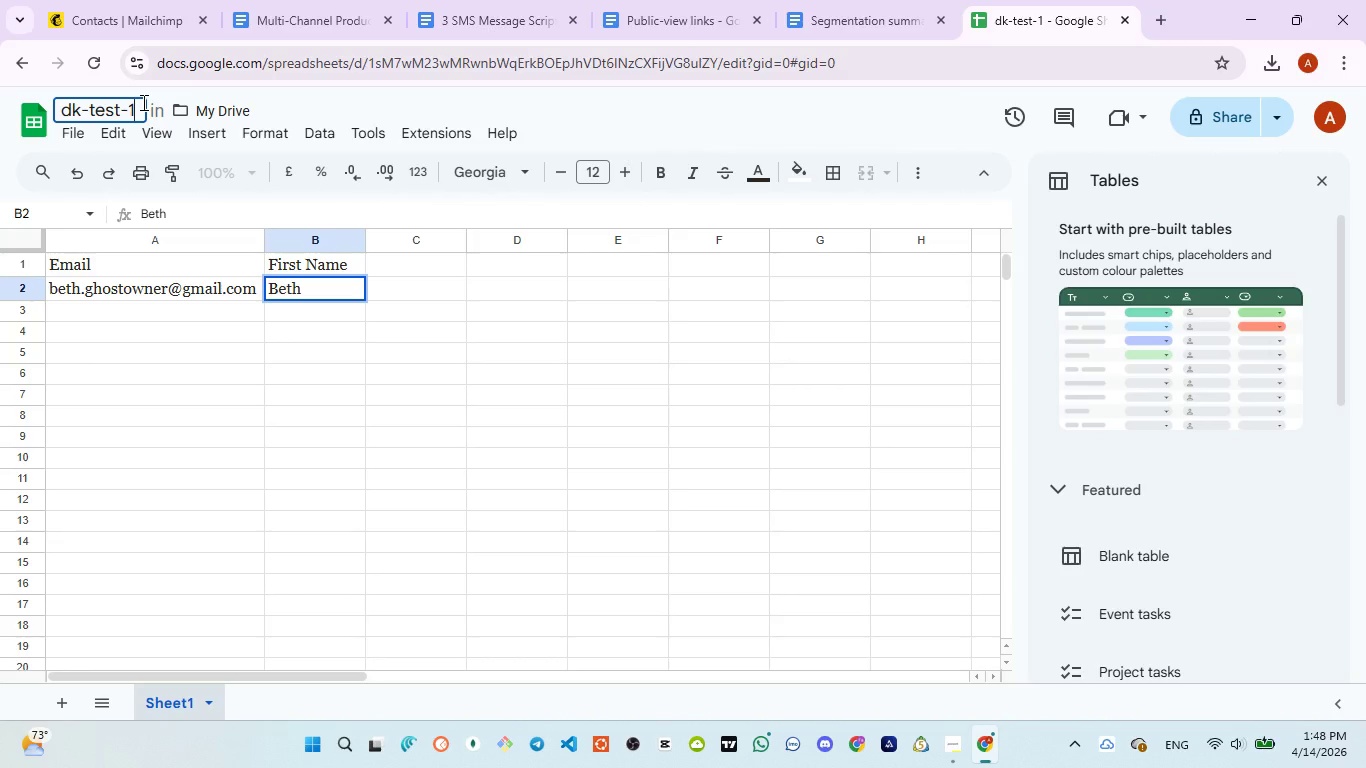 
key(Backspace)
 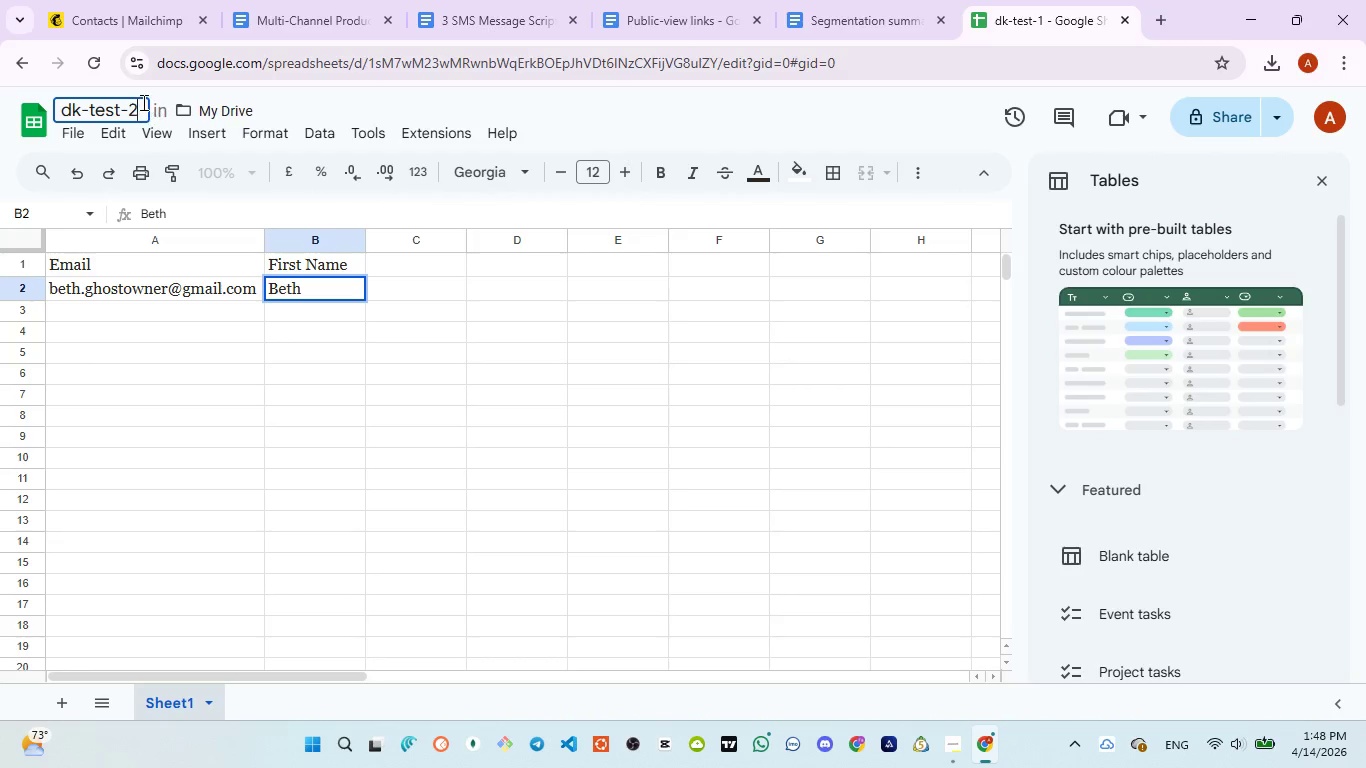 
key(2)
 